 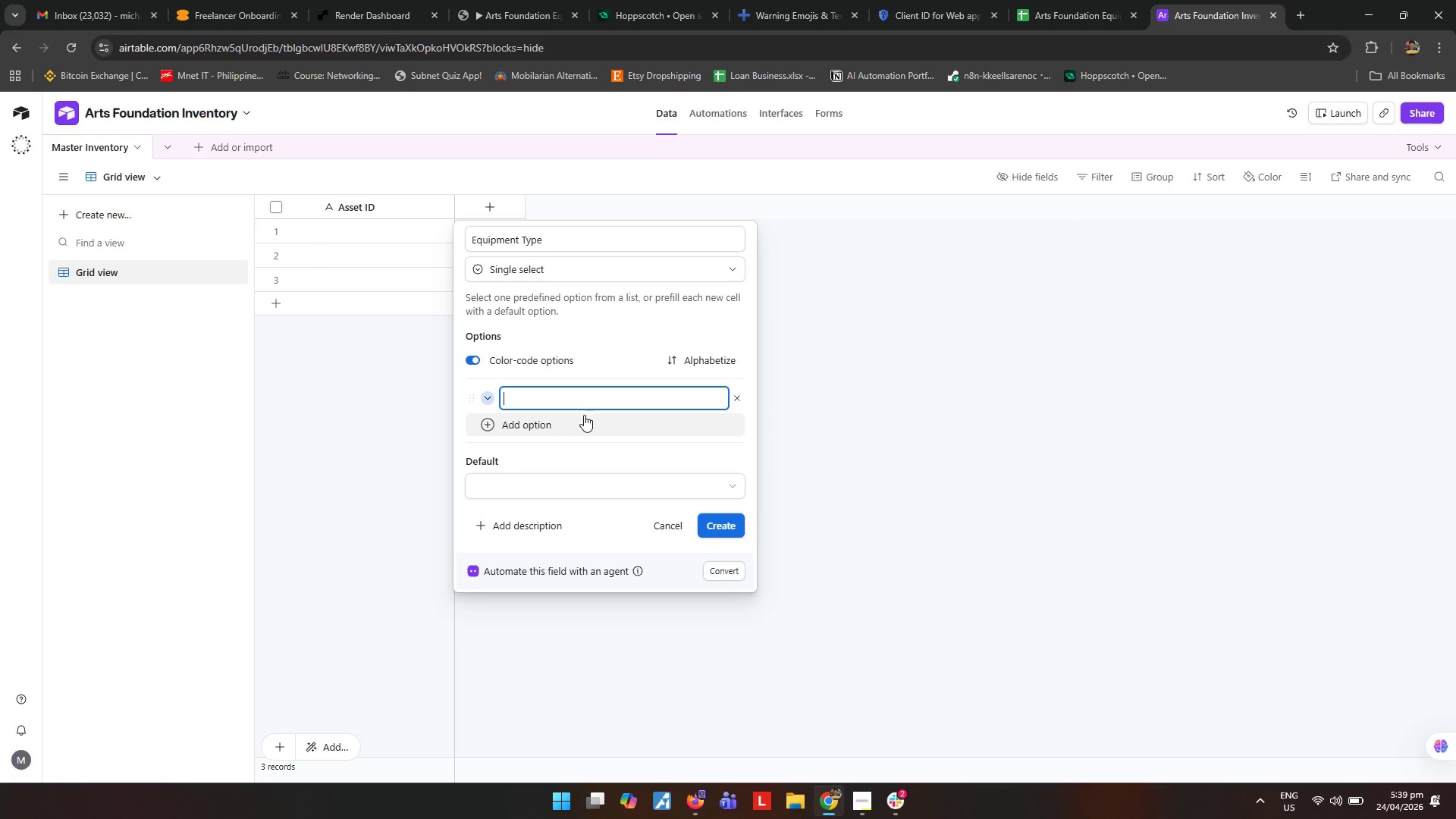 
type(Tablet)
 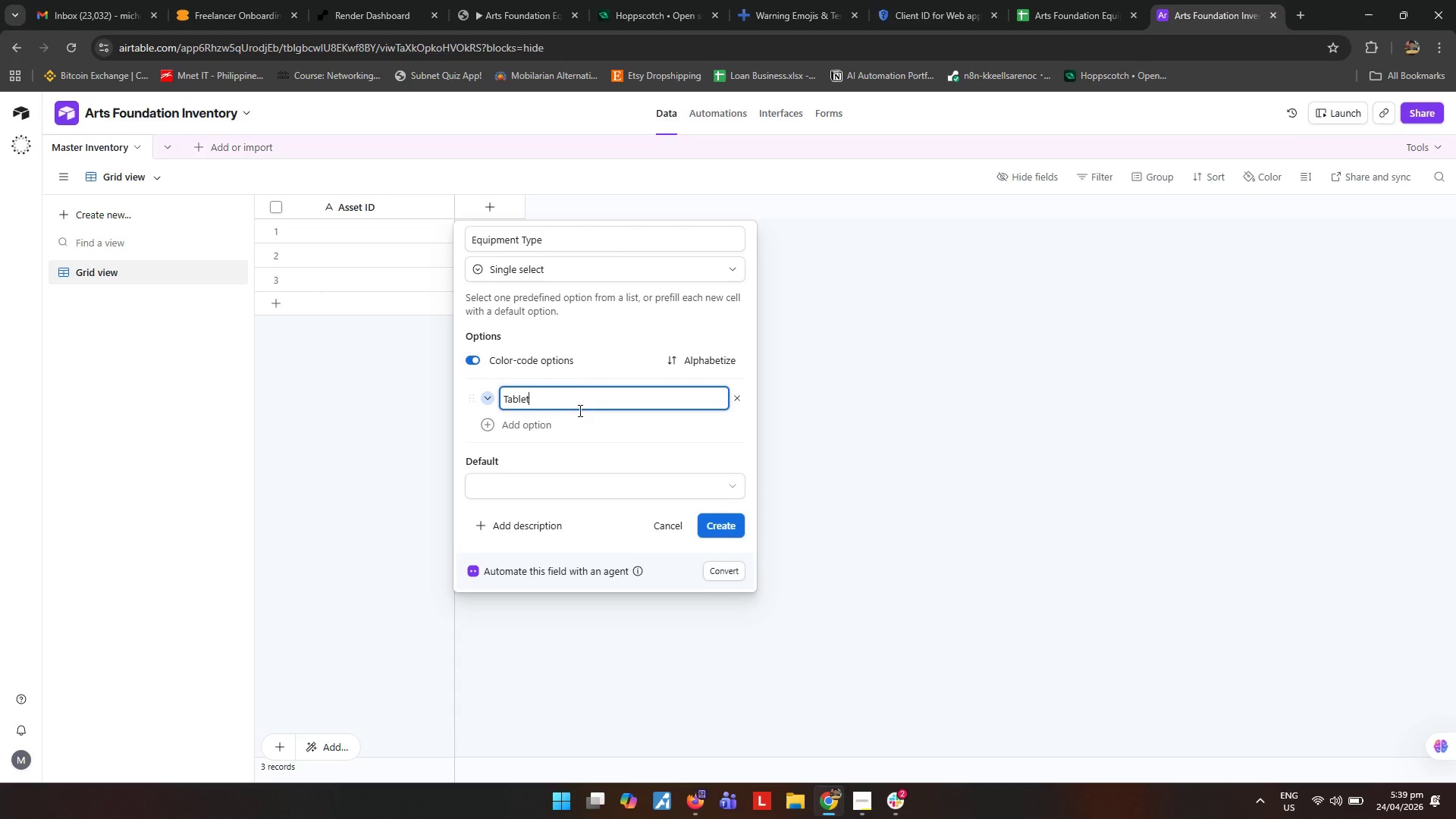 
key(Enter)
 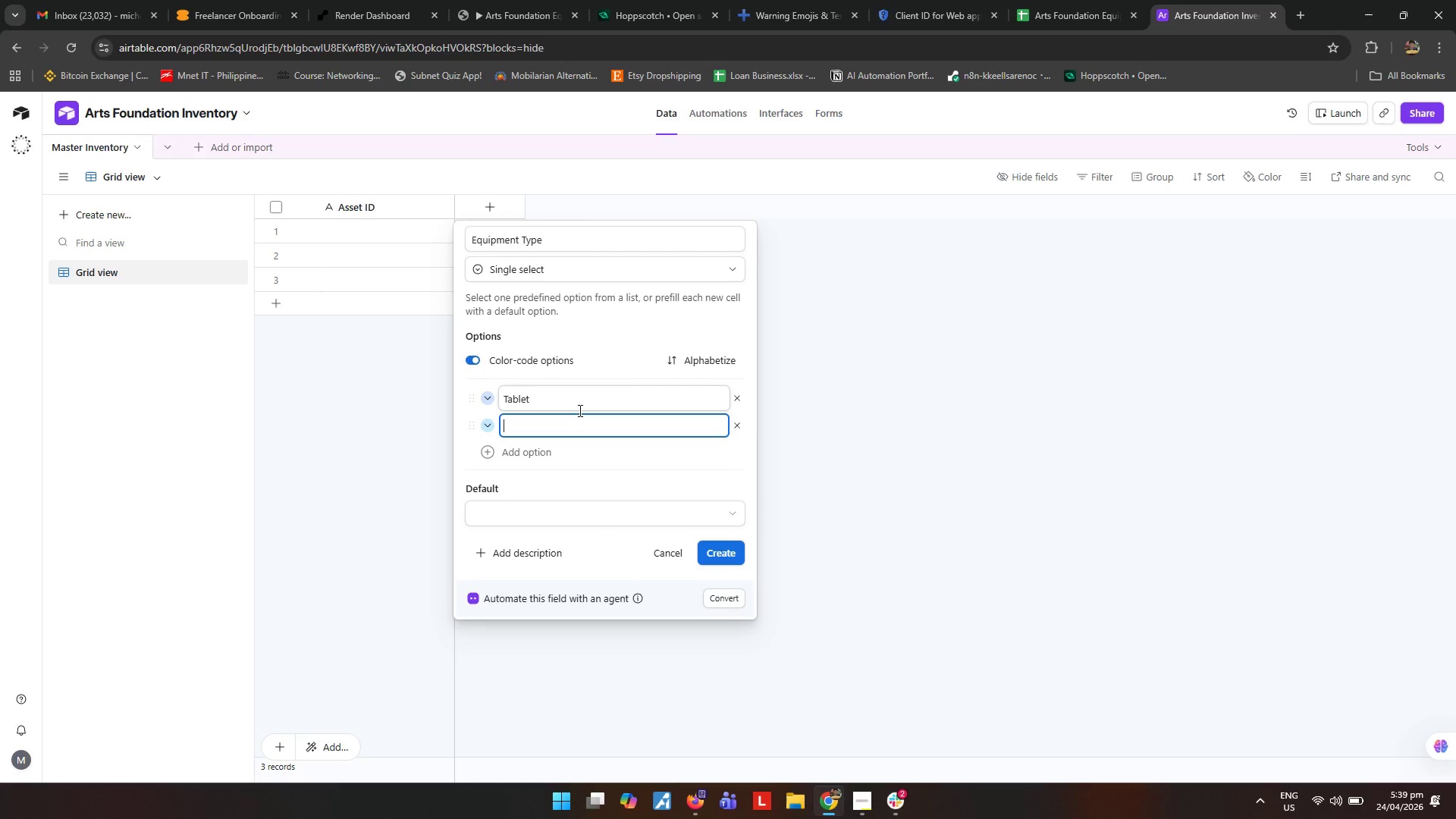 
type(Stylus)
 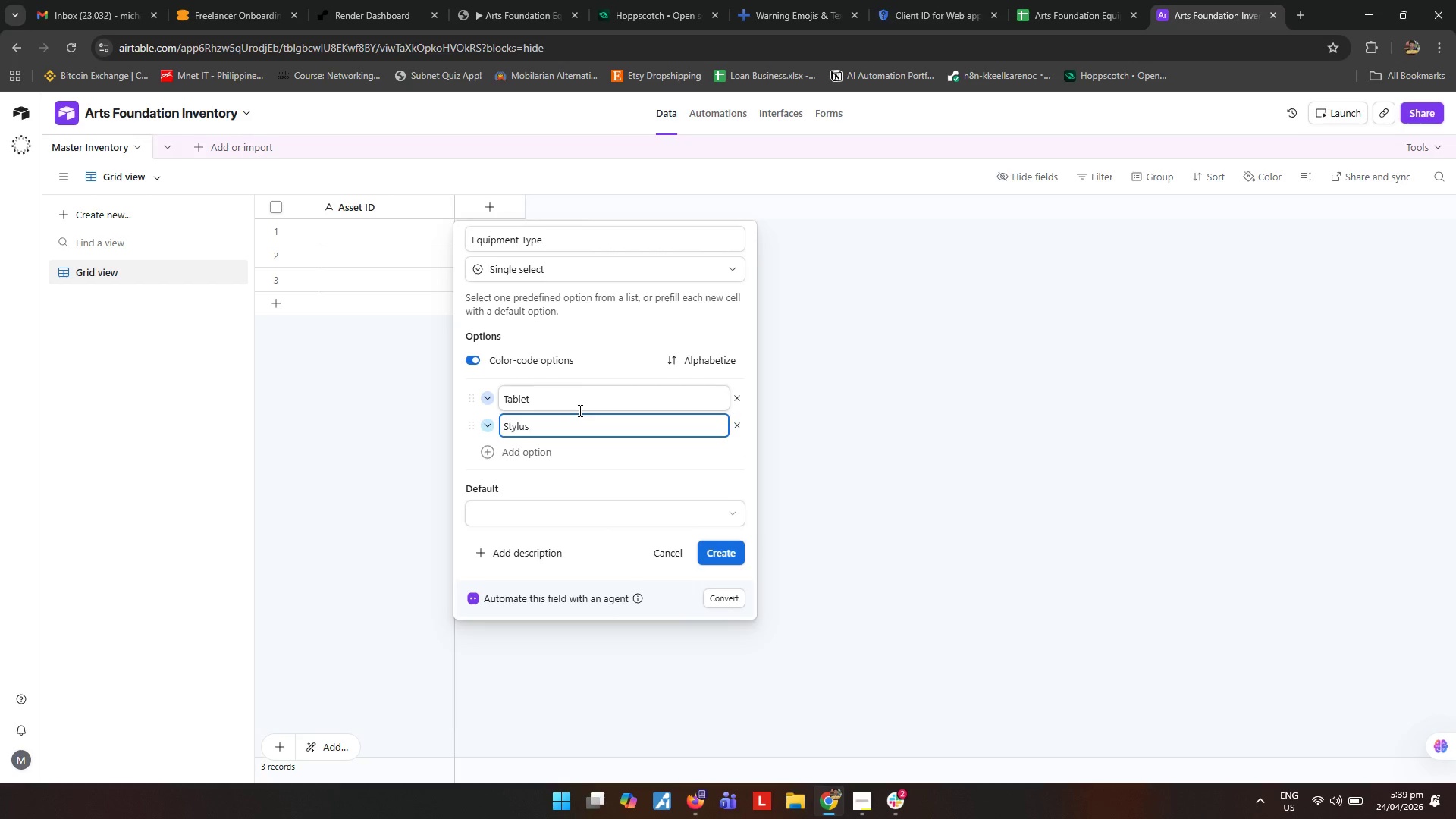 
key(Enter)
 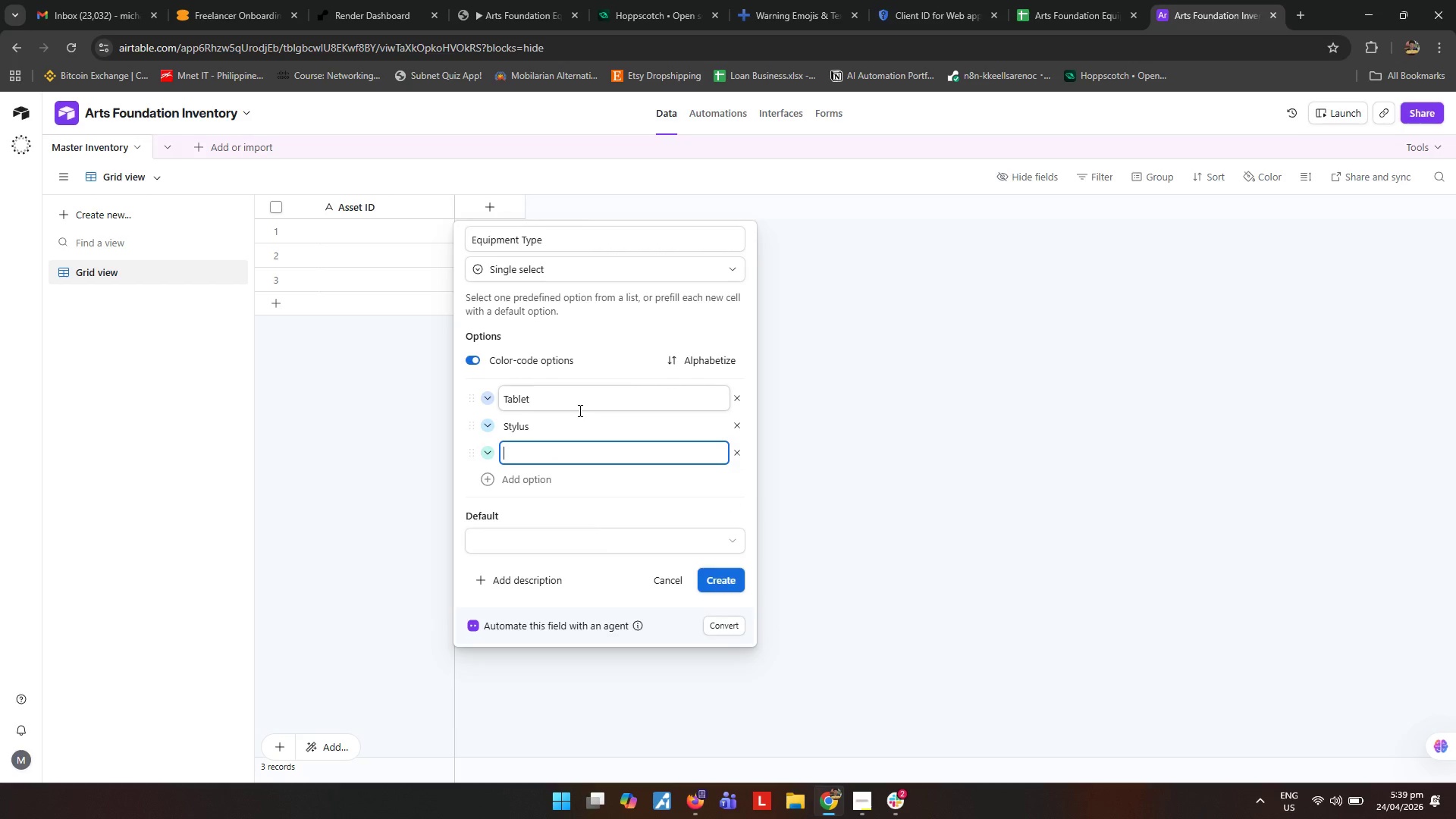 
type(Camera)
 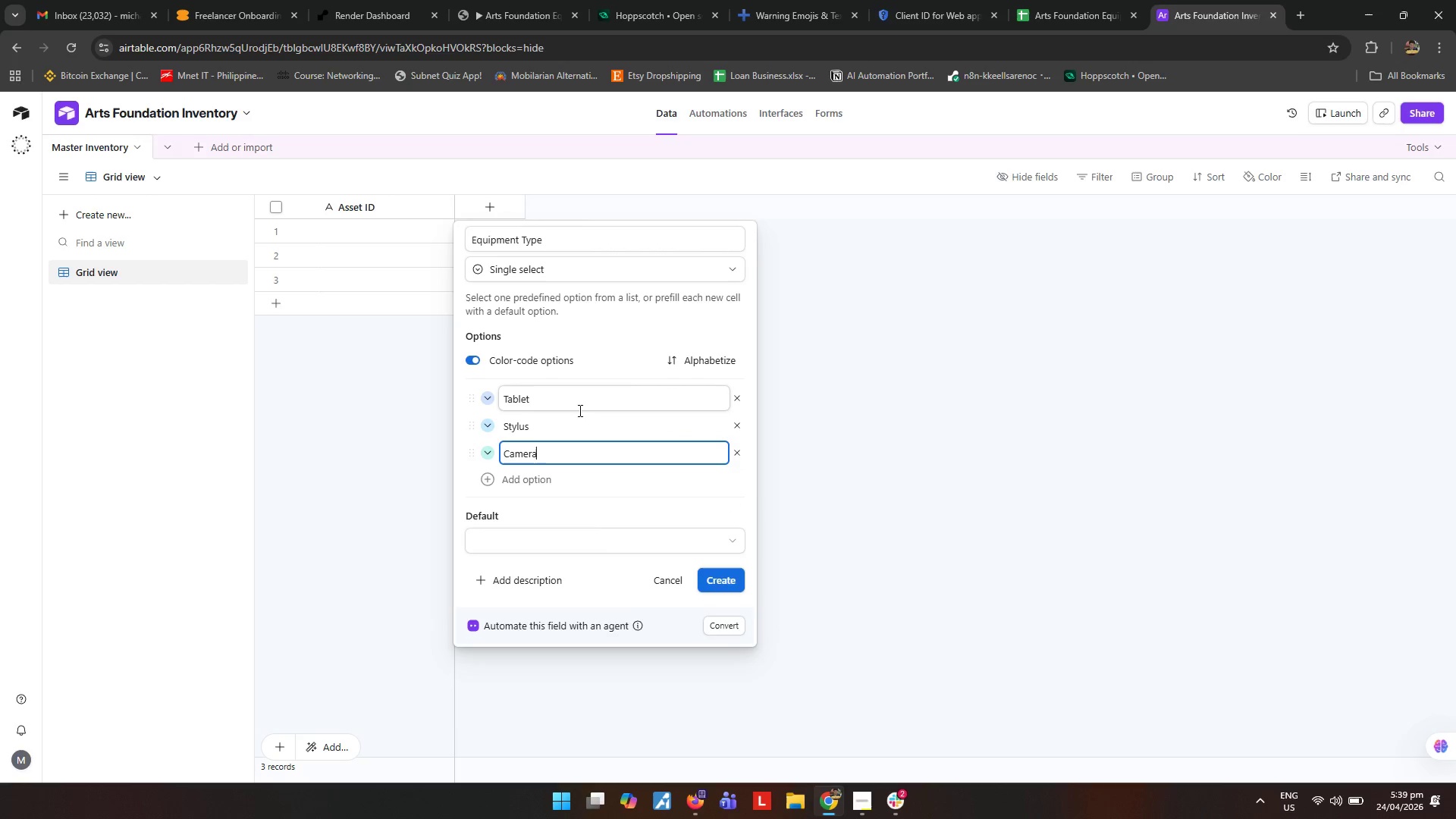 
key(Enter)
 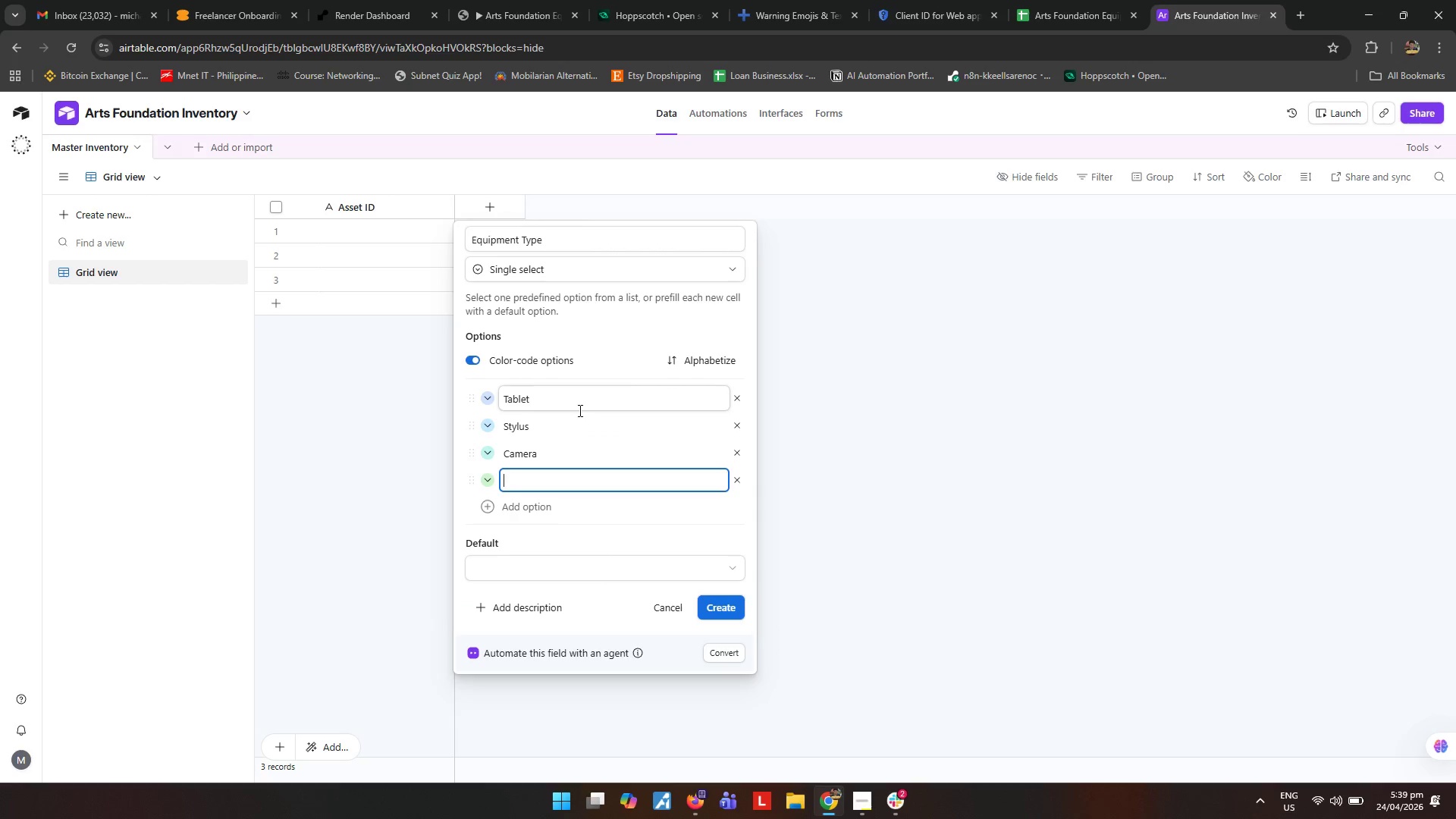 
type(Accessory)
 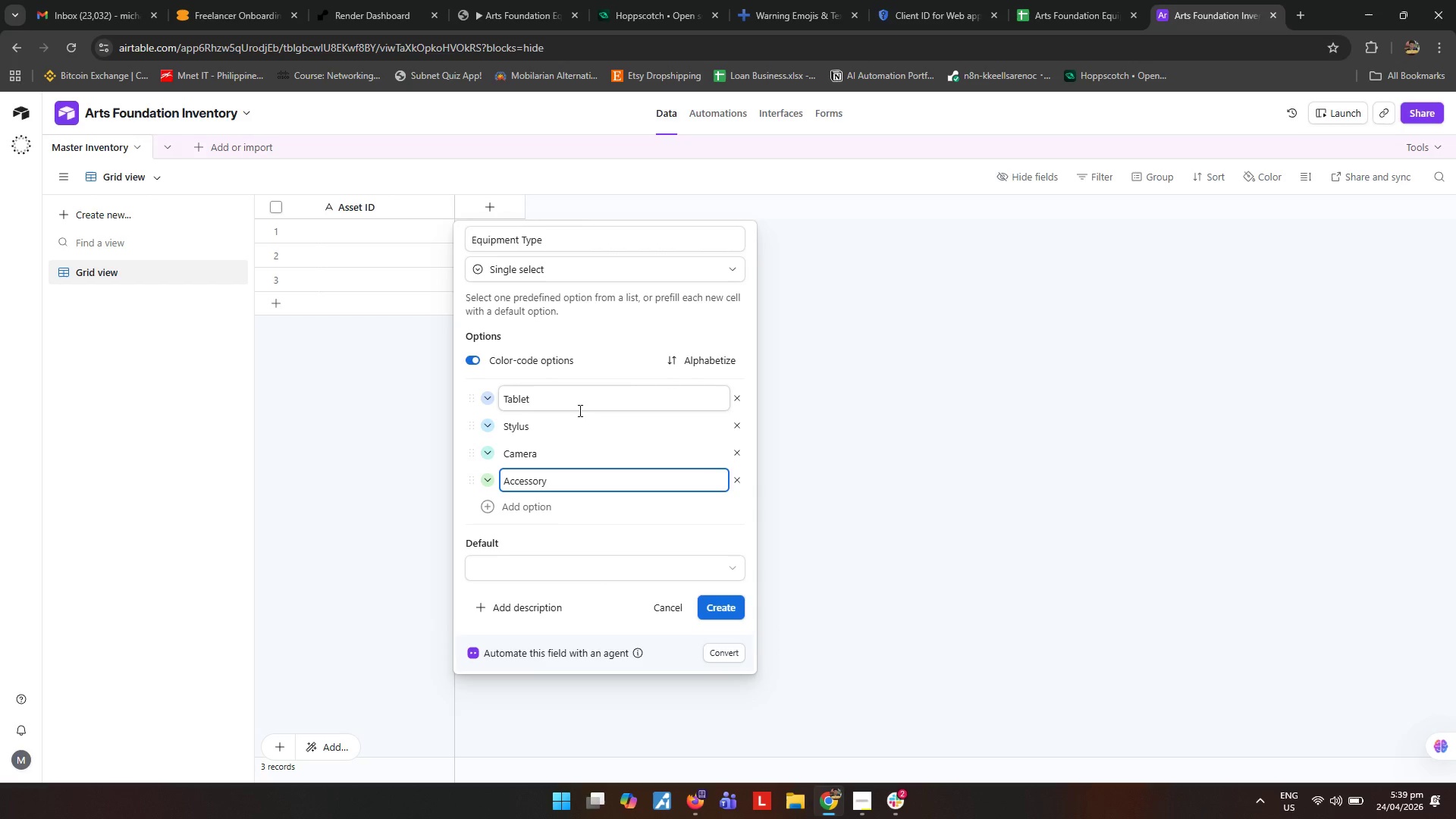 
key(Enter)
 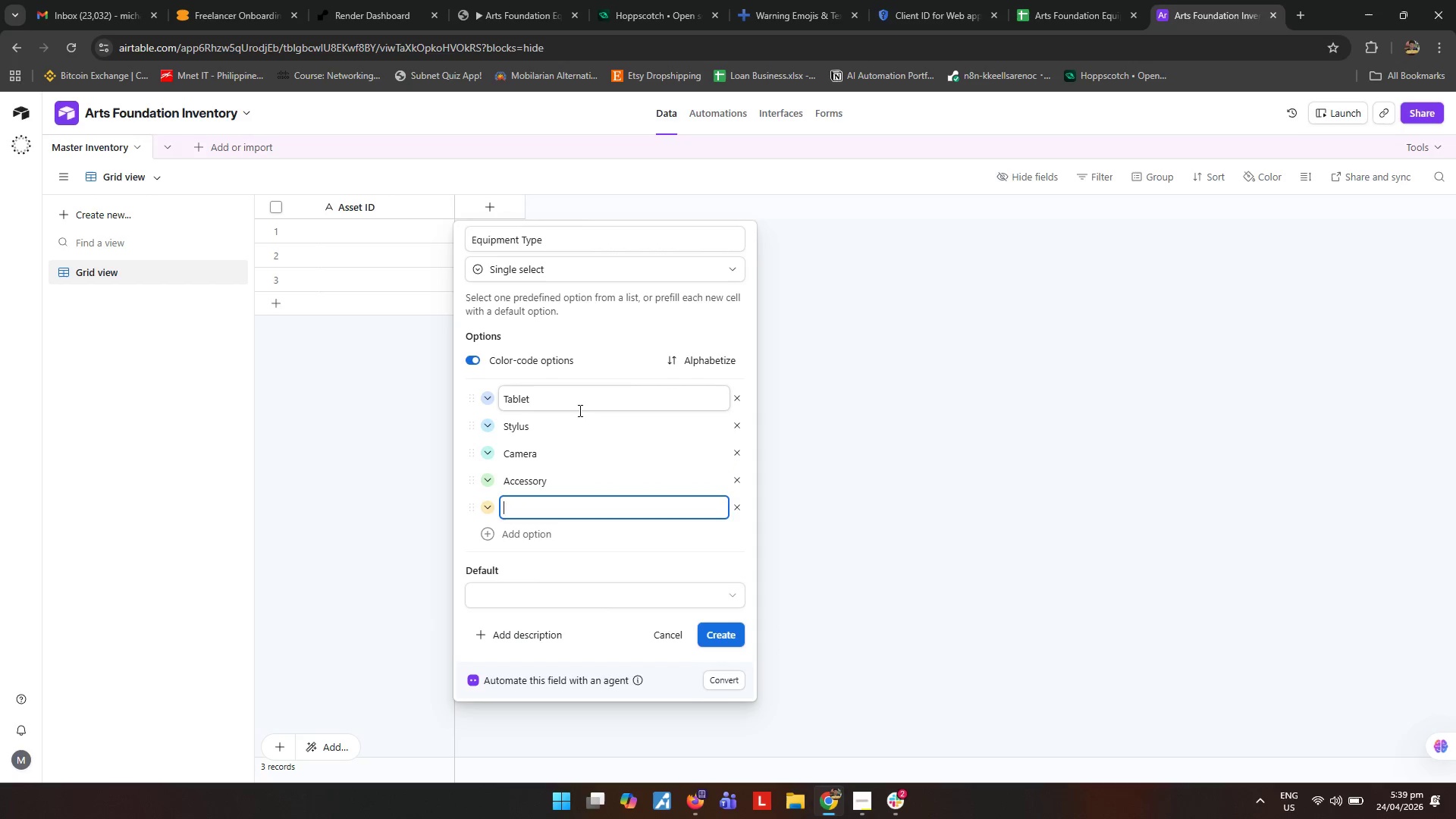 
key(Backspace)
 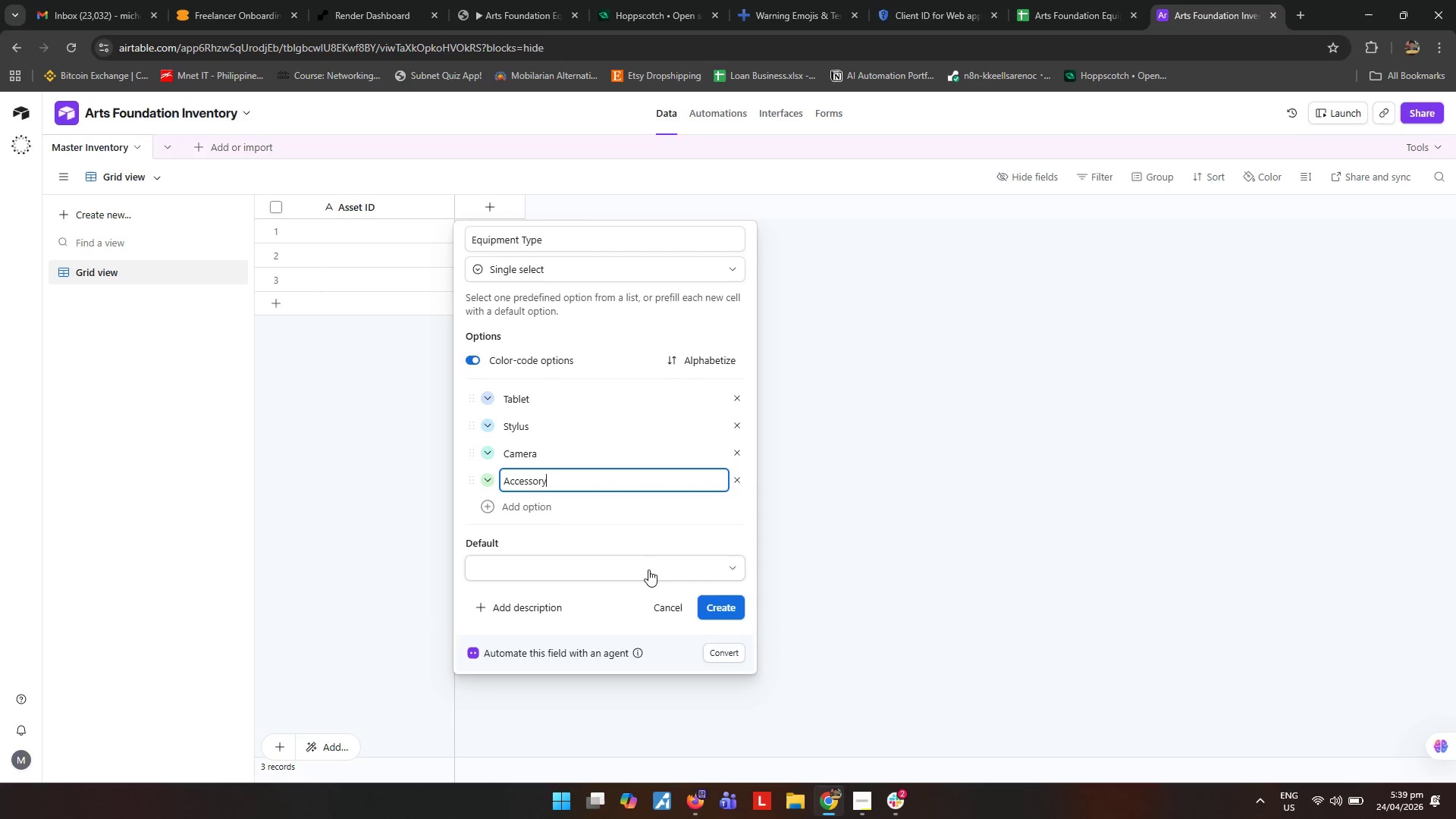 
left_click([720, 601])
 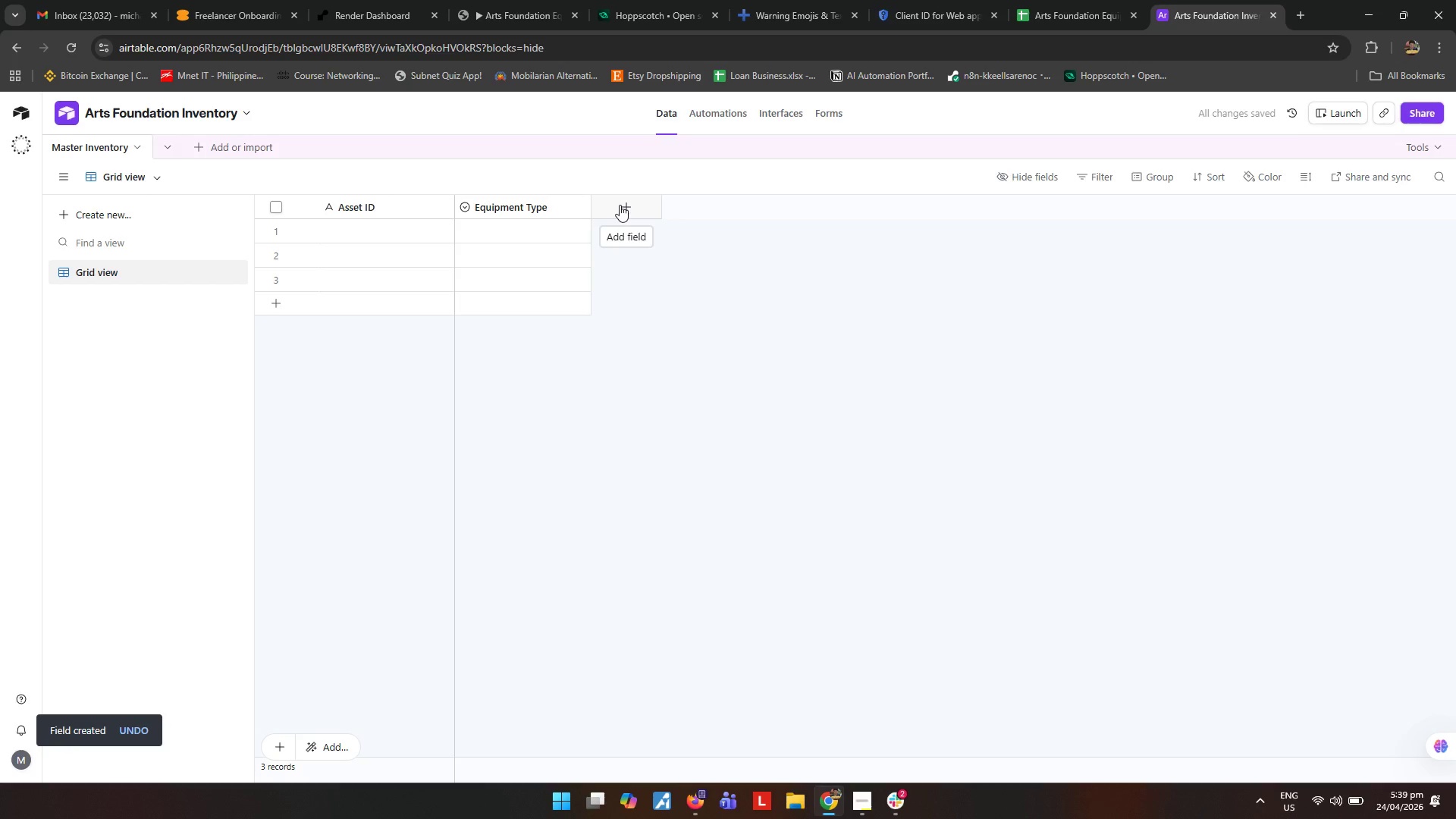 
wait(9.28)
 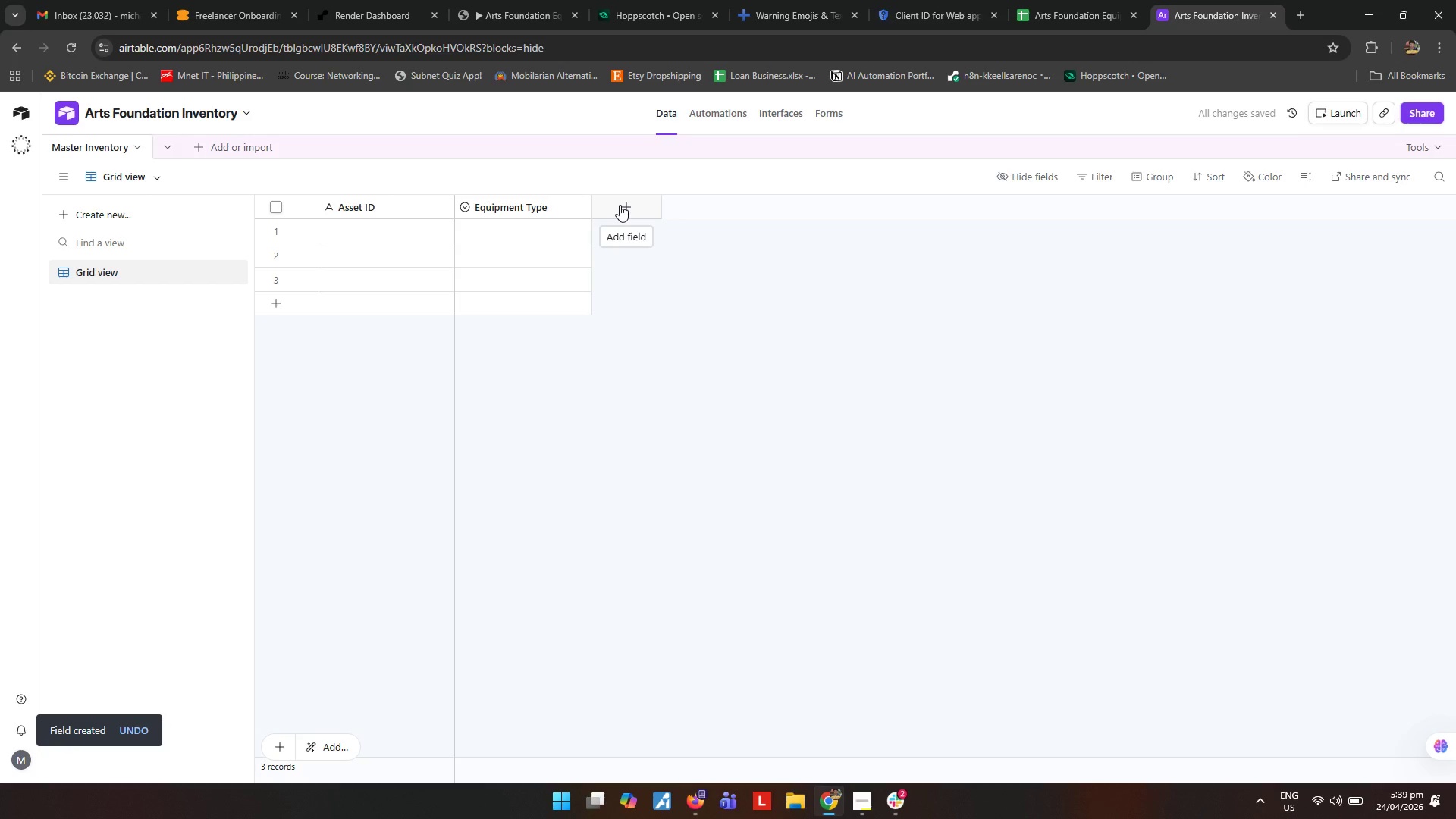 
left_click([620, 205])
 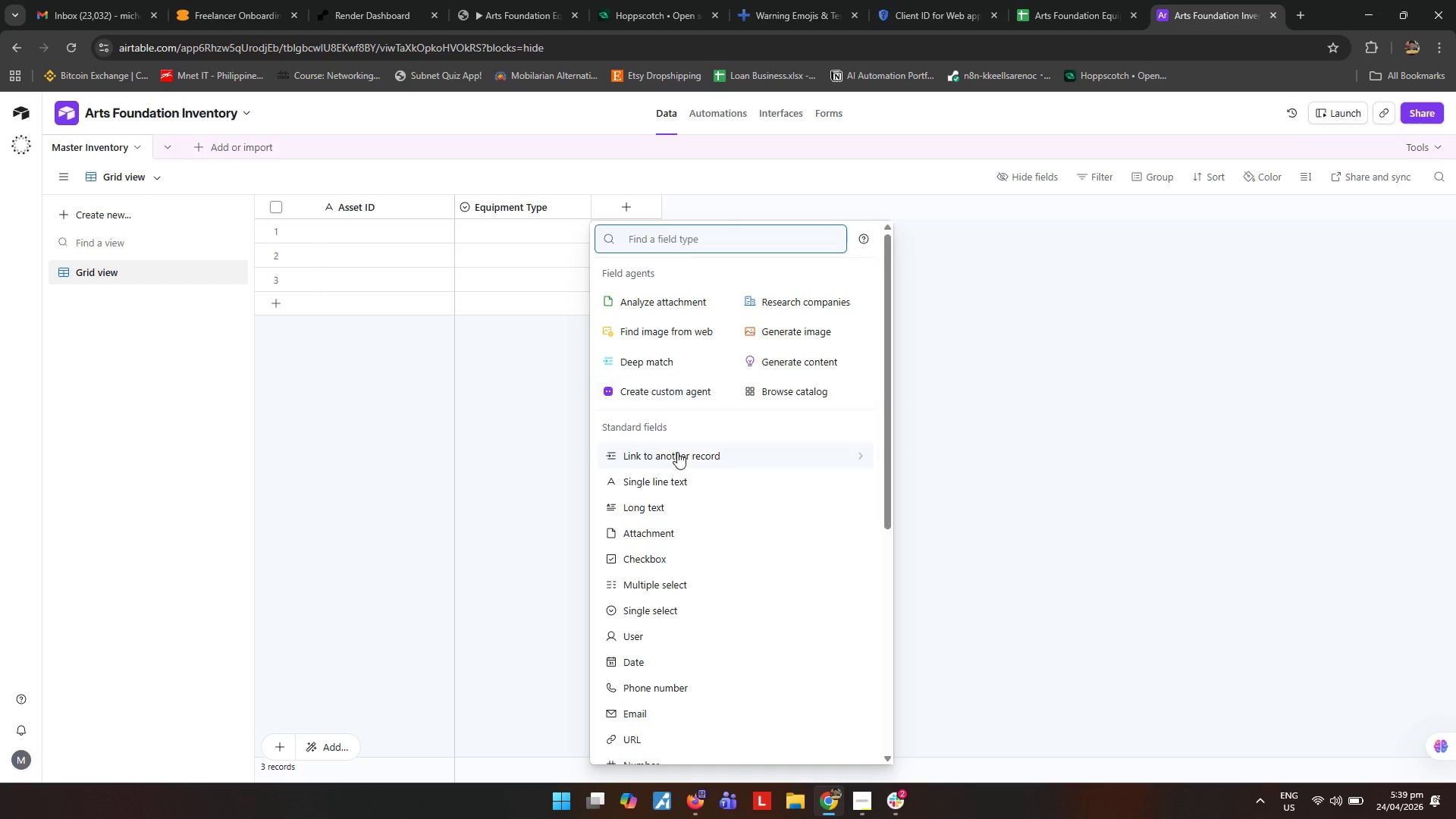 
left_click([697, 486])
 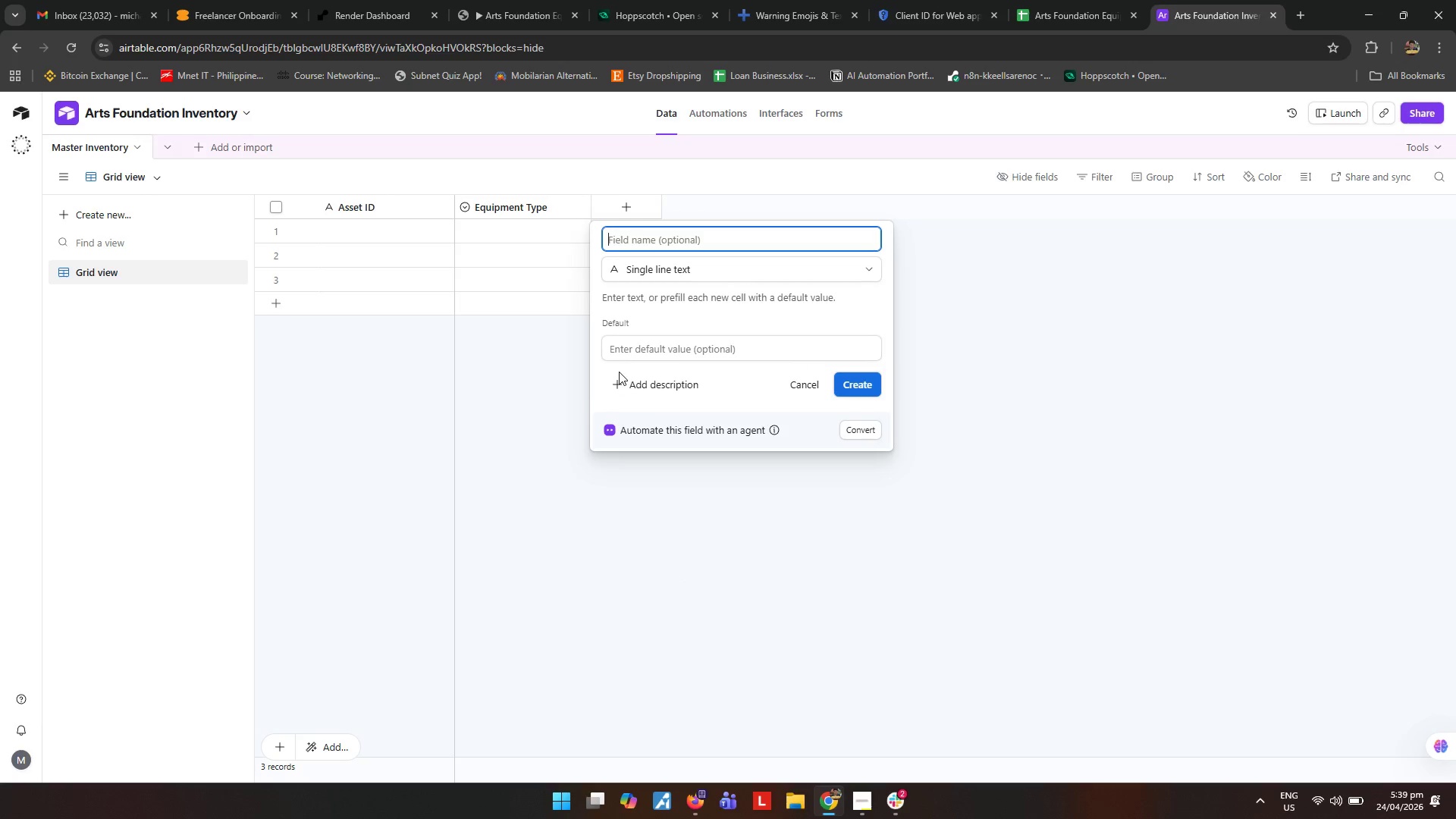 
type(Equipment Name)
 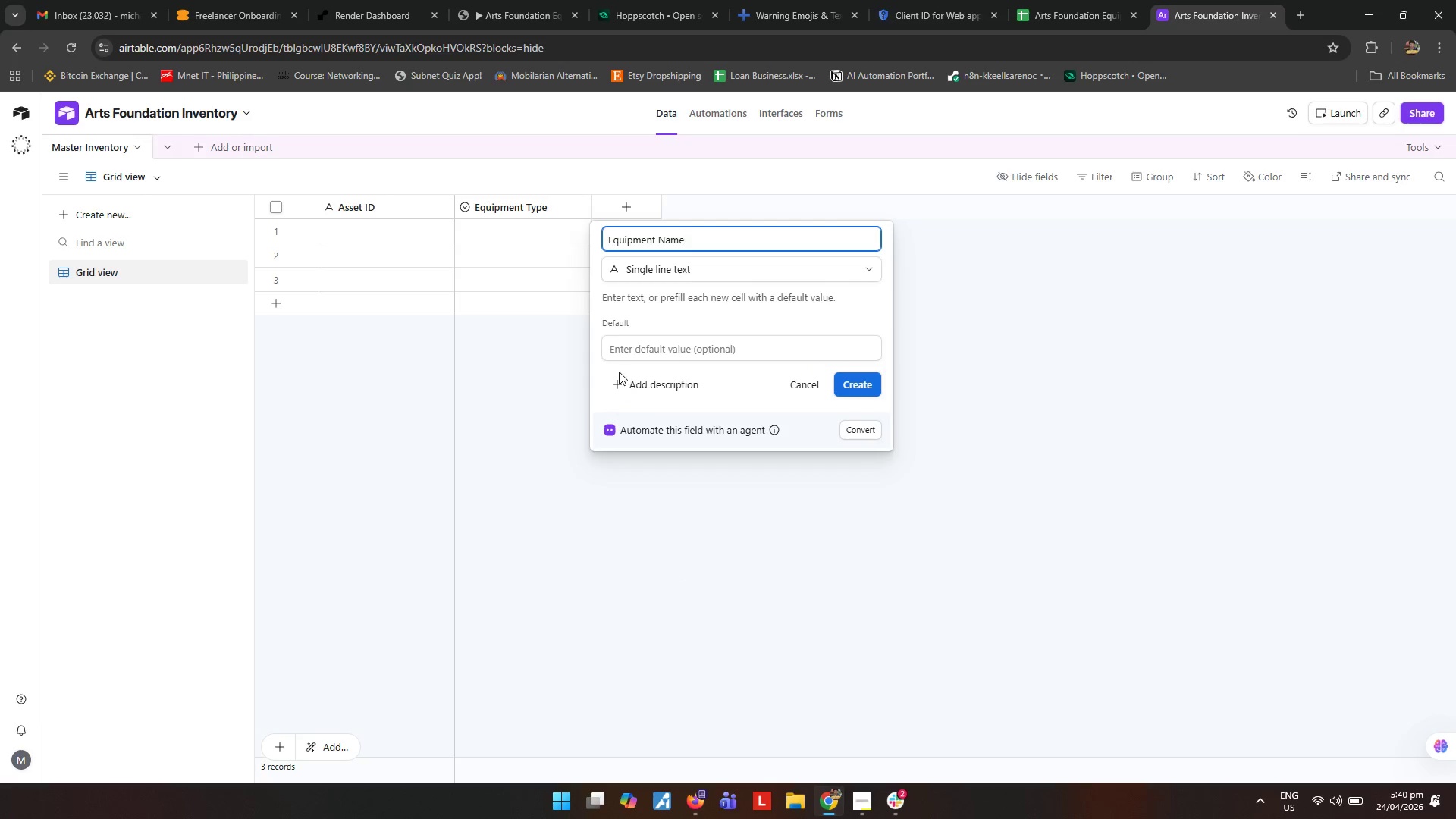 
key(Enter)
 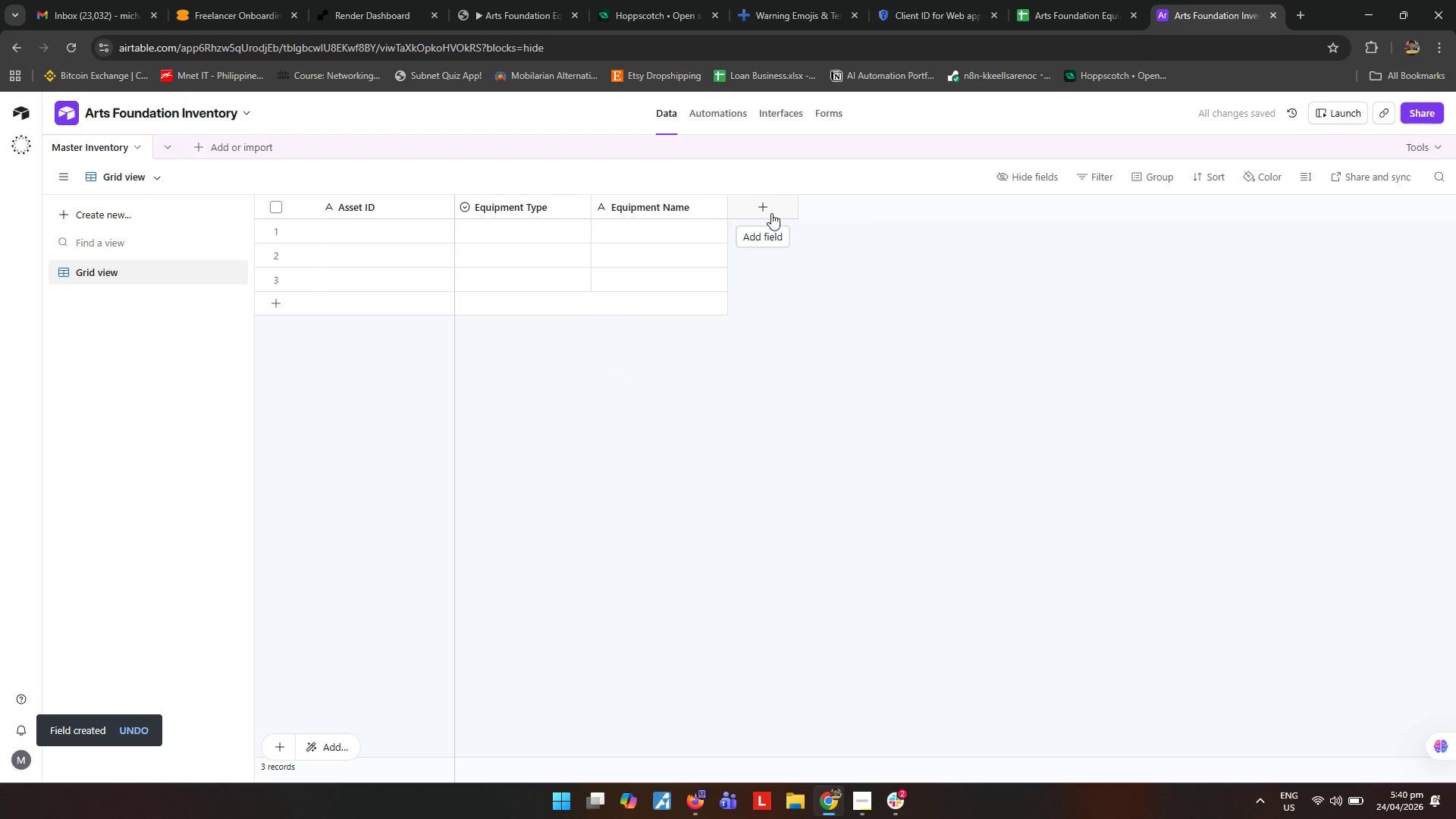 
left_click([771, 213])
 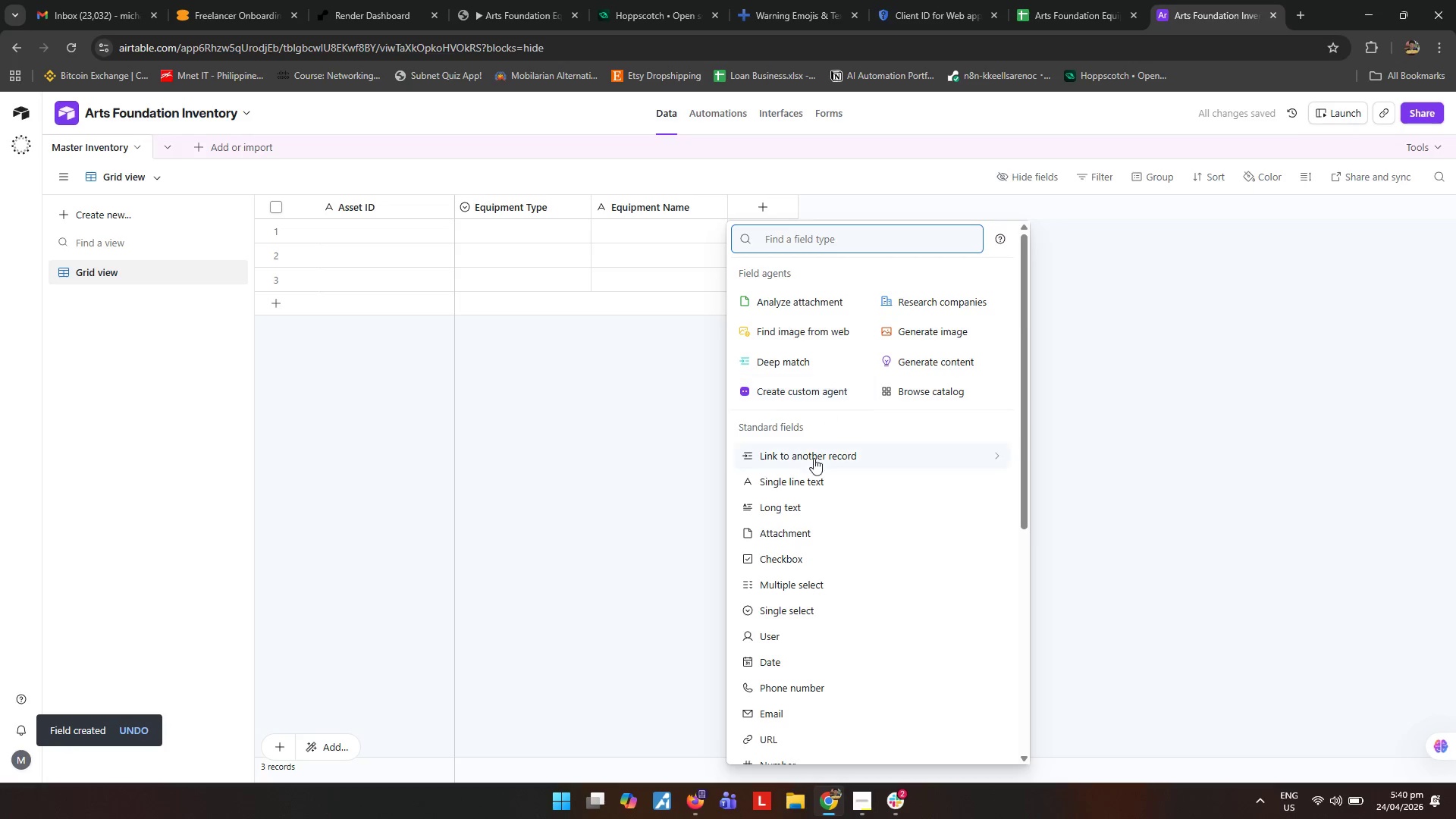 
left_click([805, 489])
 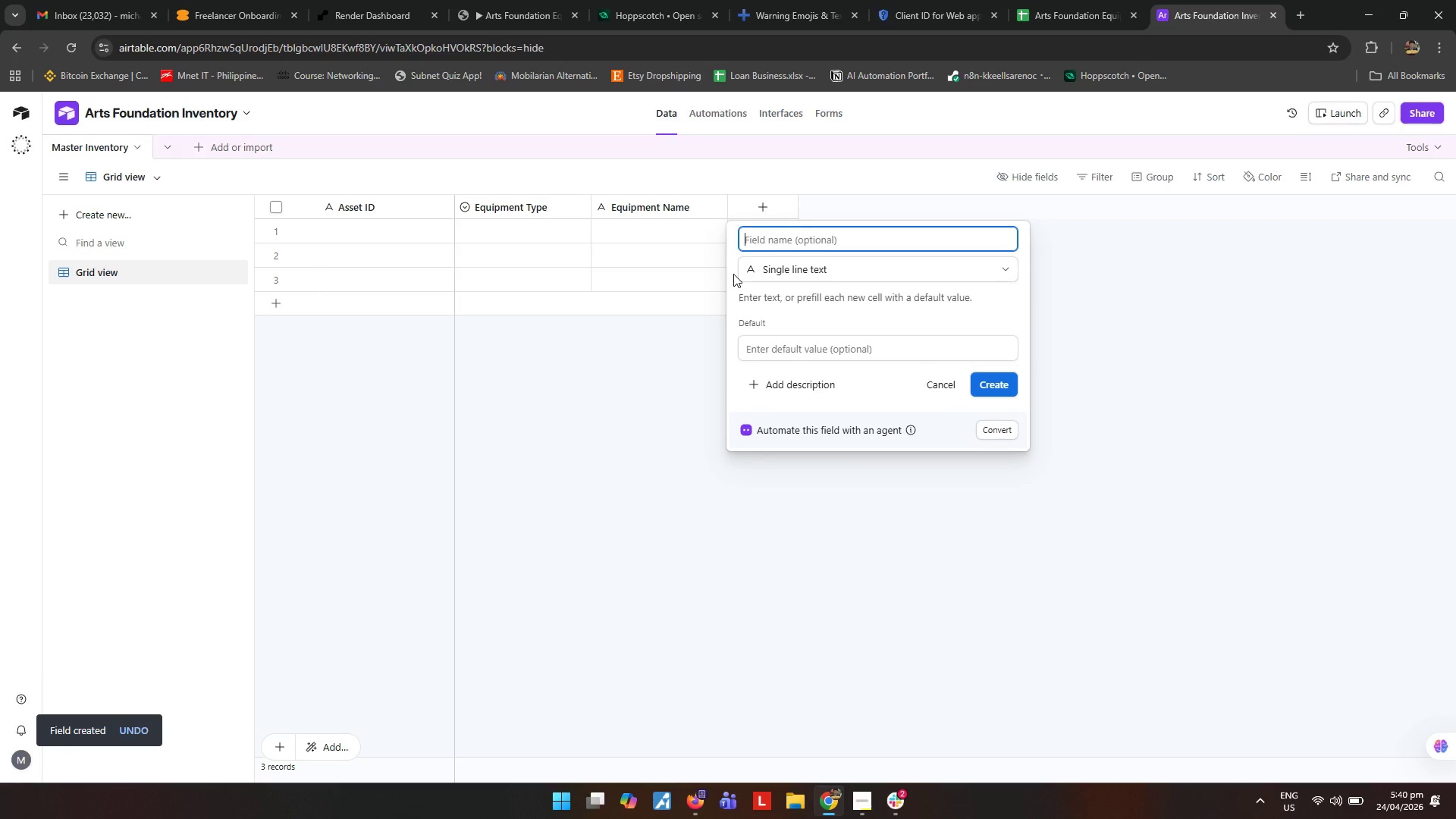 
type(Assigned Program)
 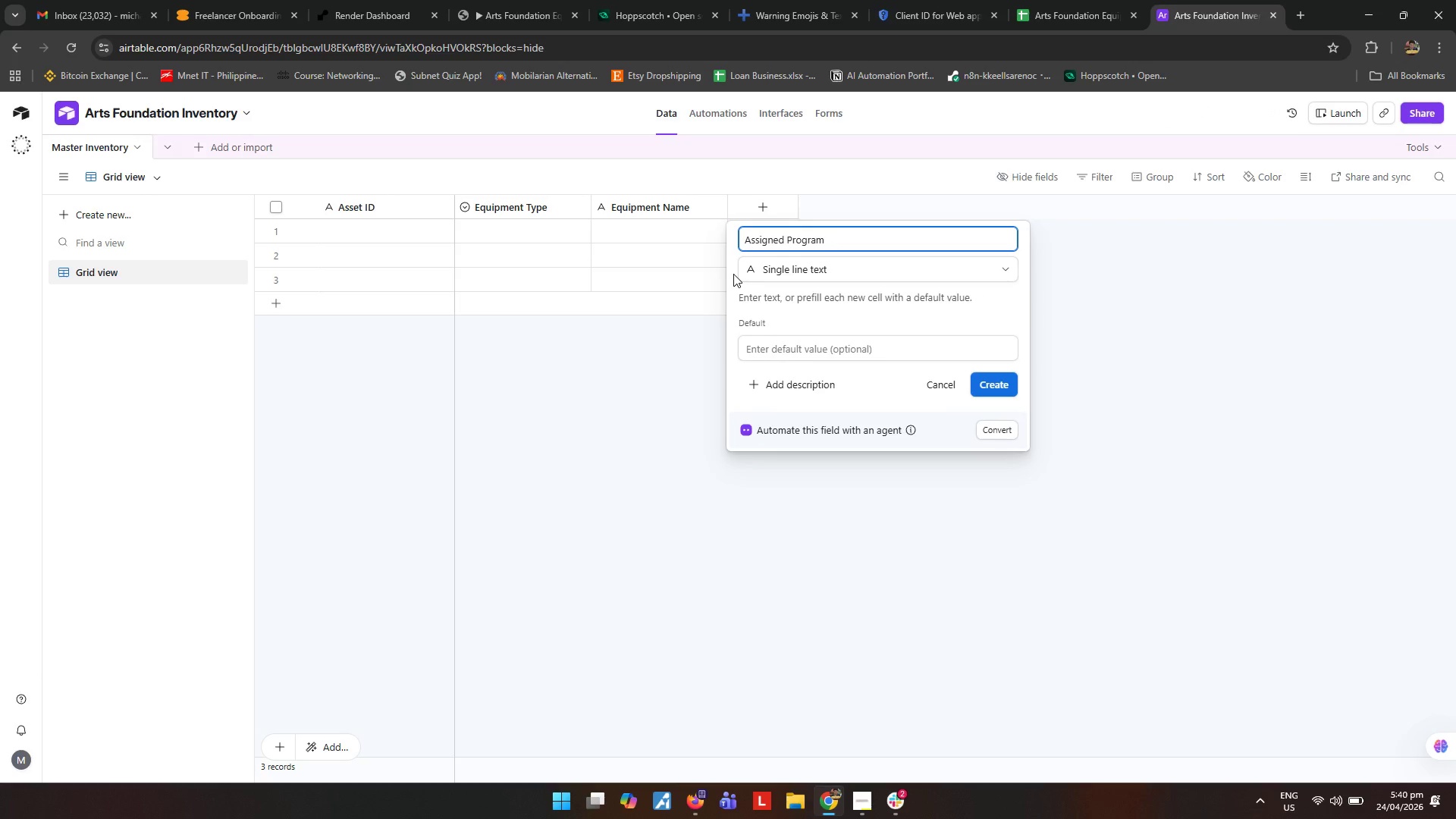 
key(Enter)
 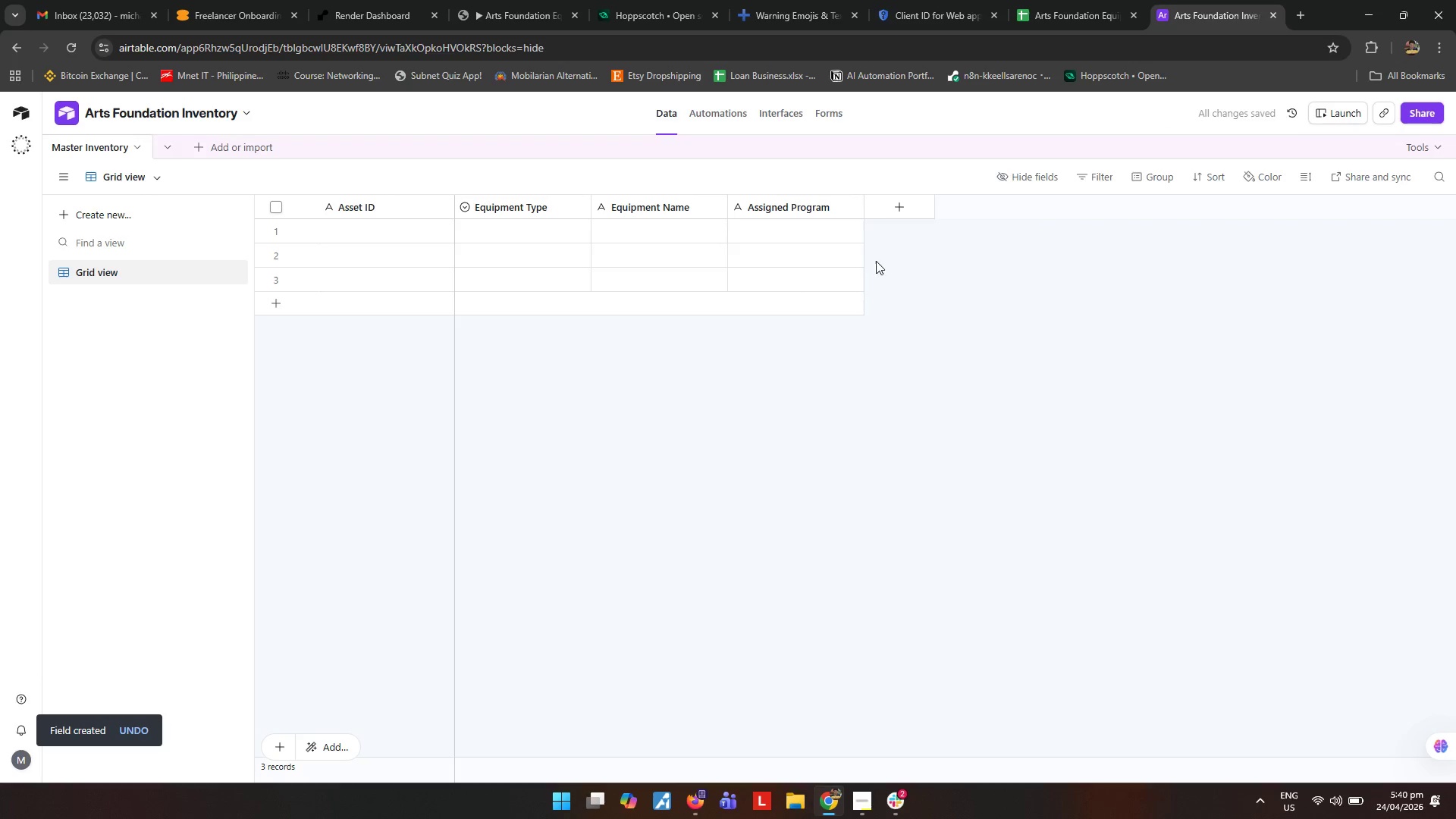 
left_click([903, 207])
 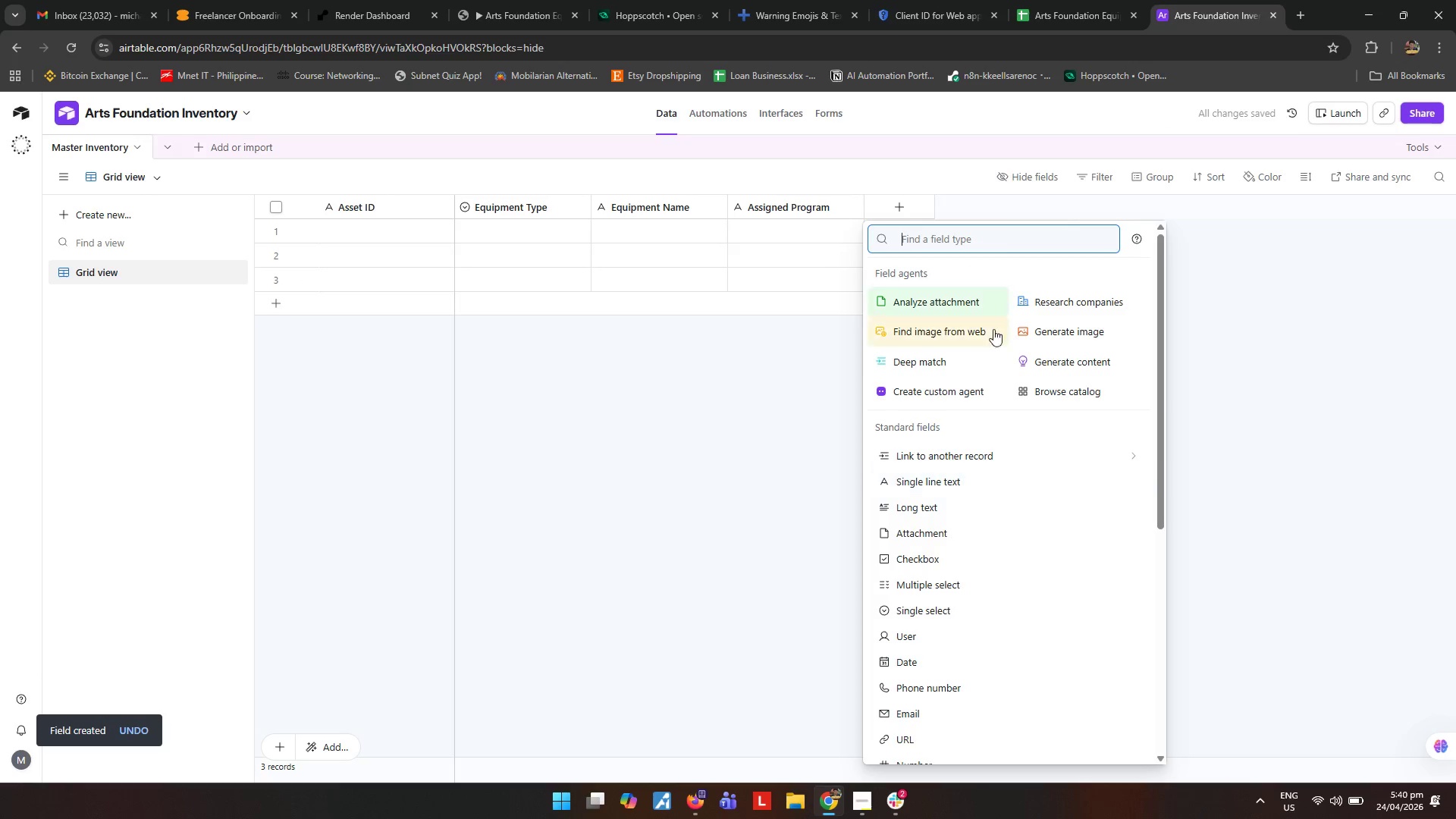 
scroll: coordinate [980, 540], scroll_direction: down, amount: 1.0
 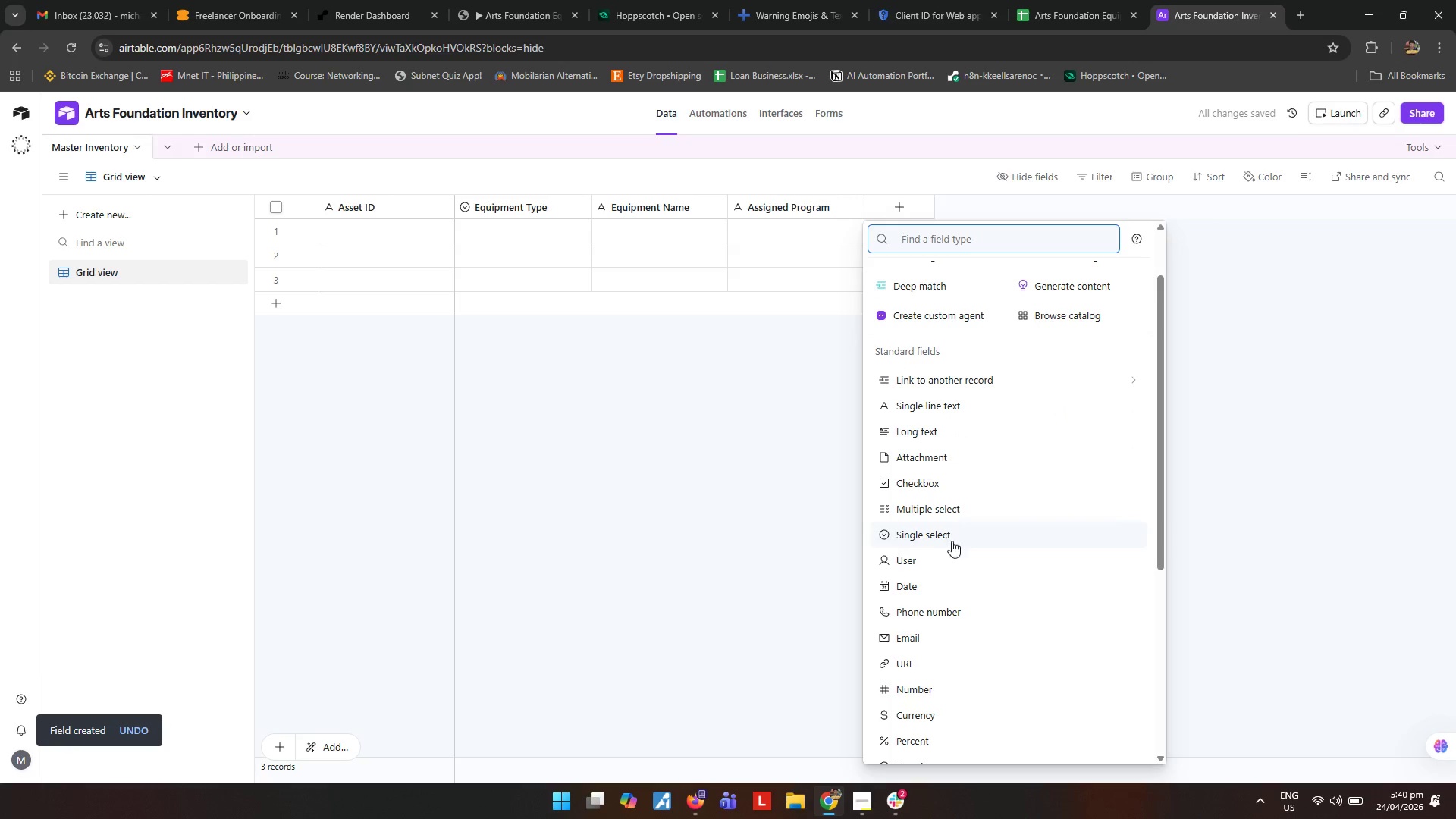 
left_click([945, 541])
 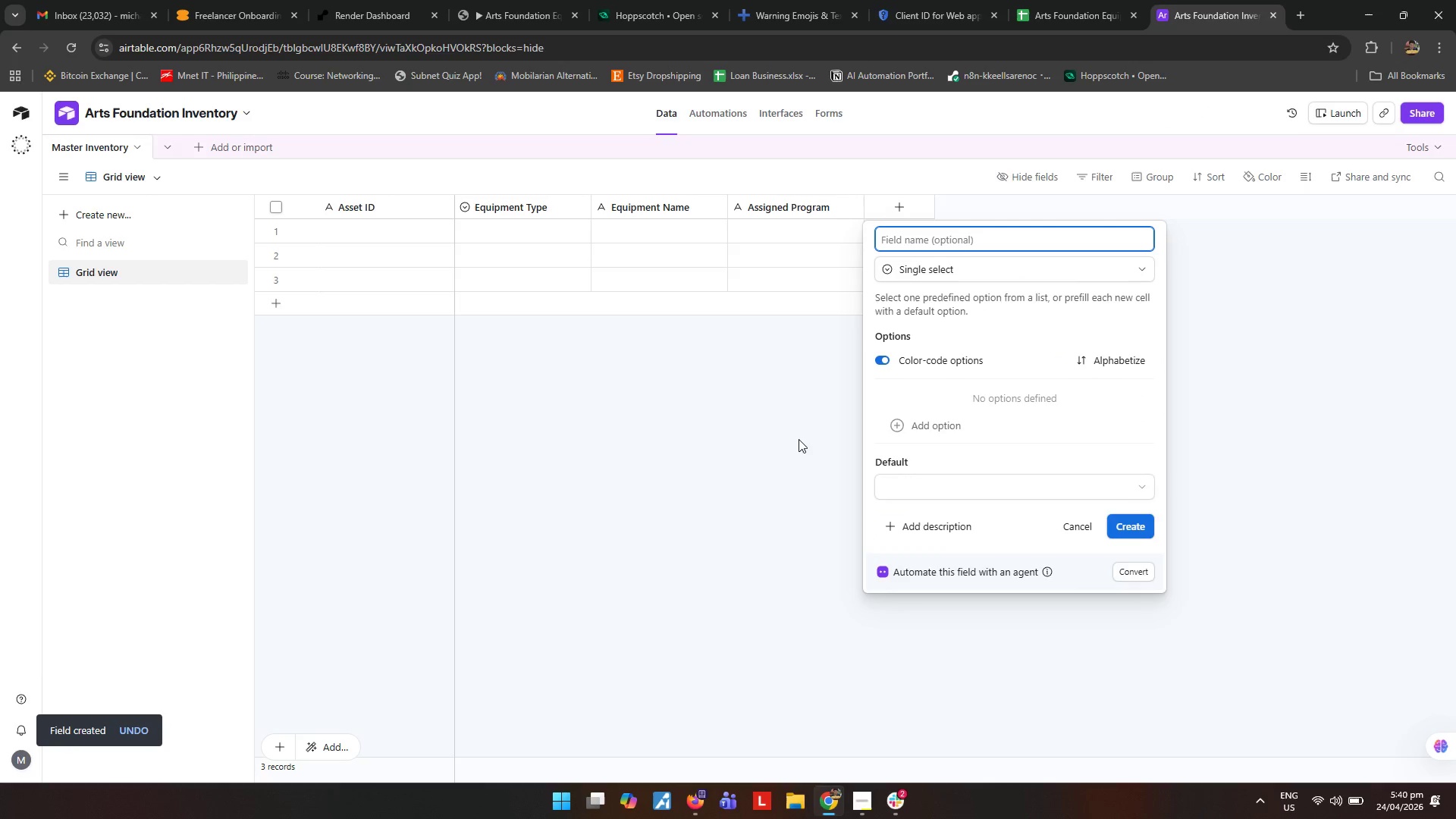 
type(Status)
 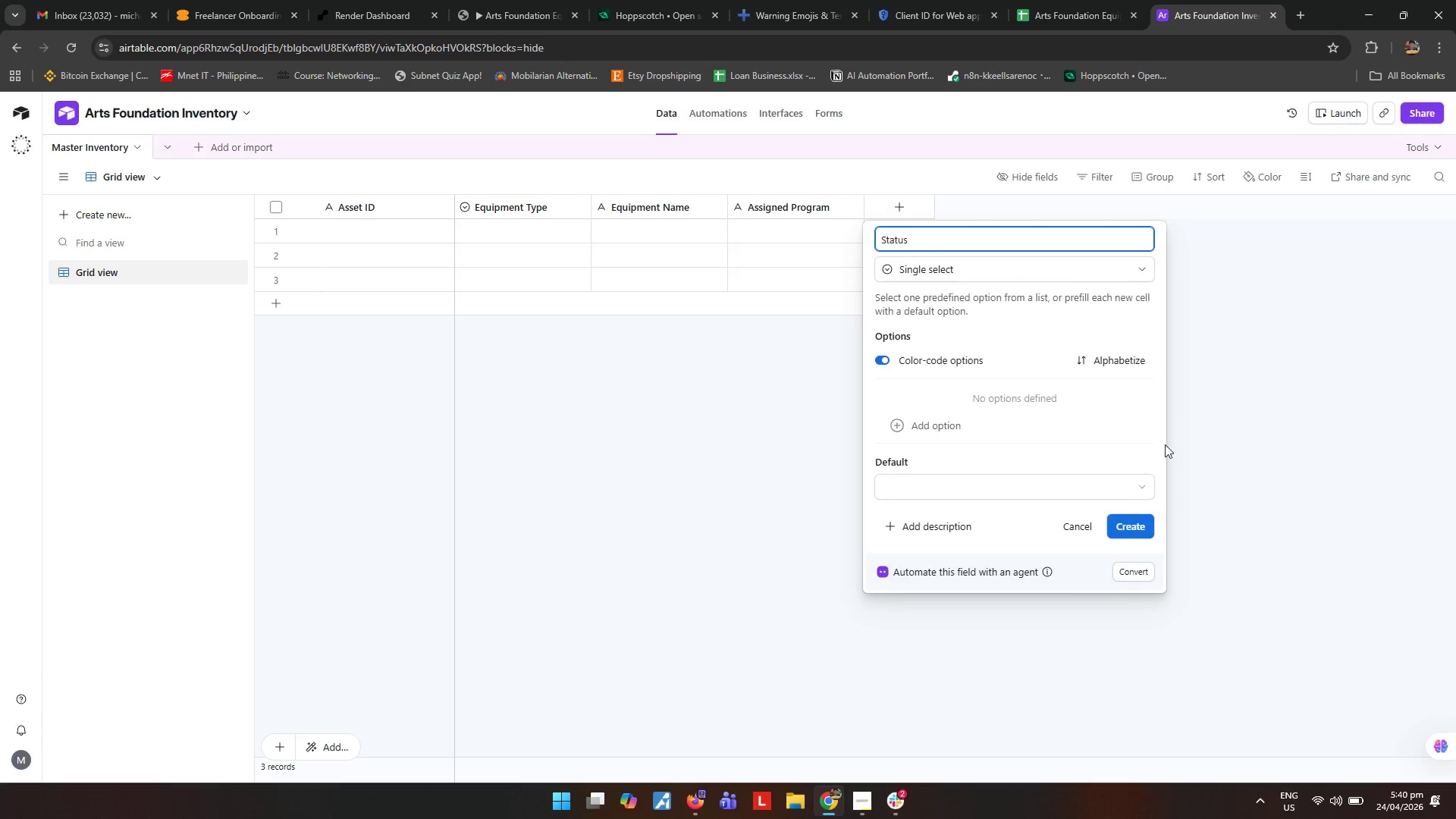 
left_click([934, 430])
 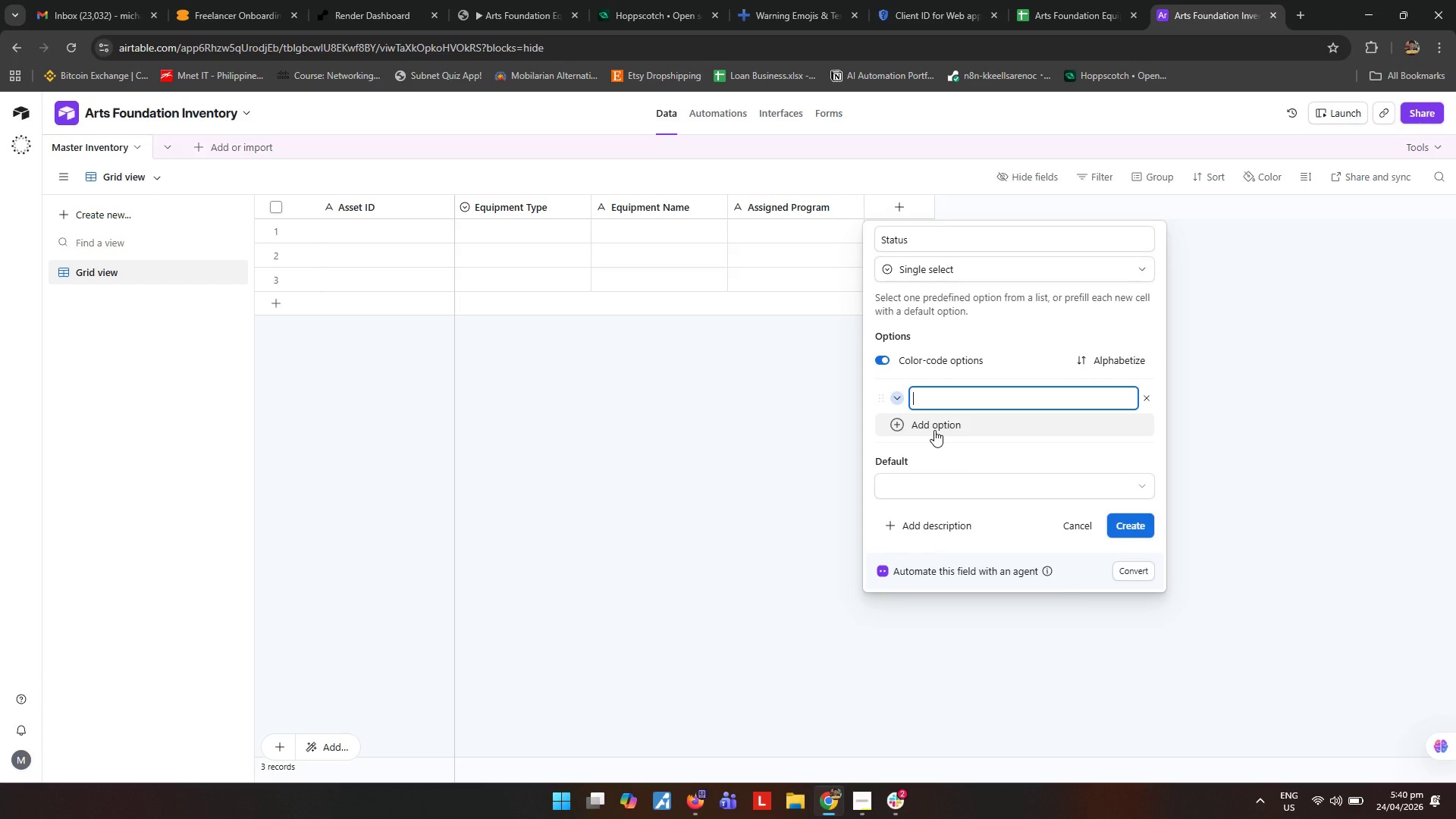 
type(Checked Out)
 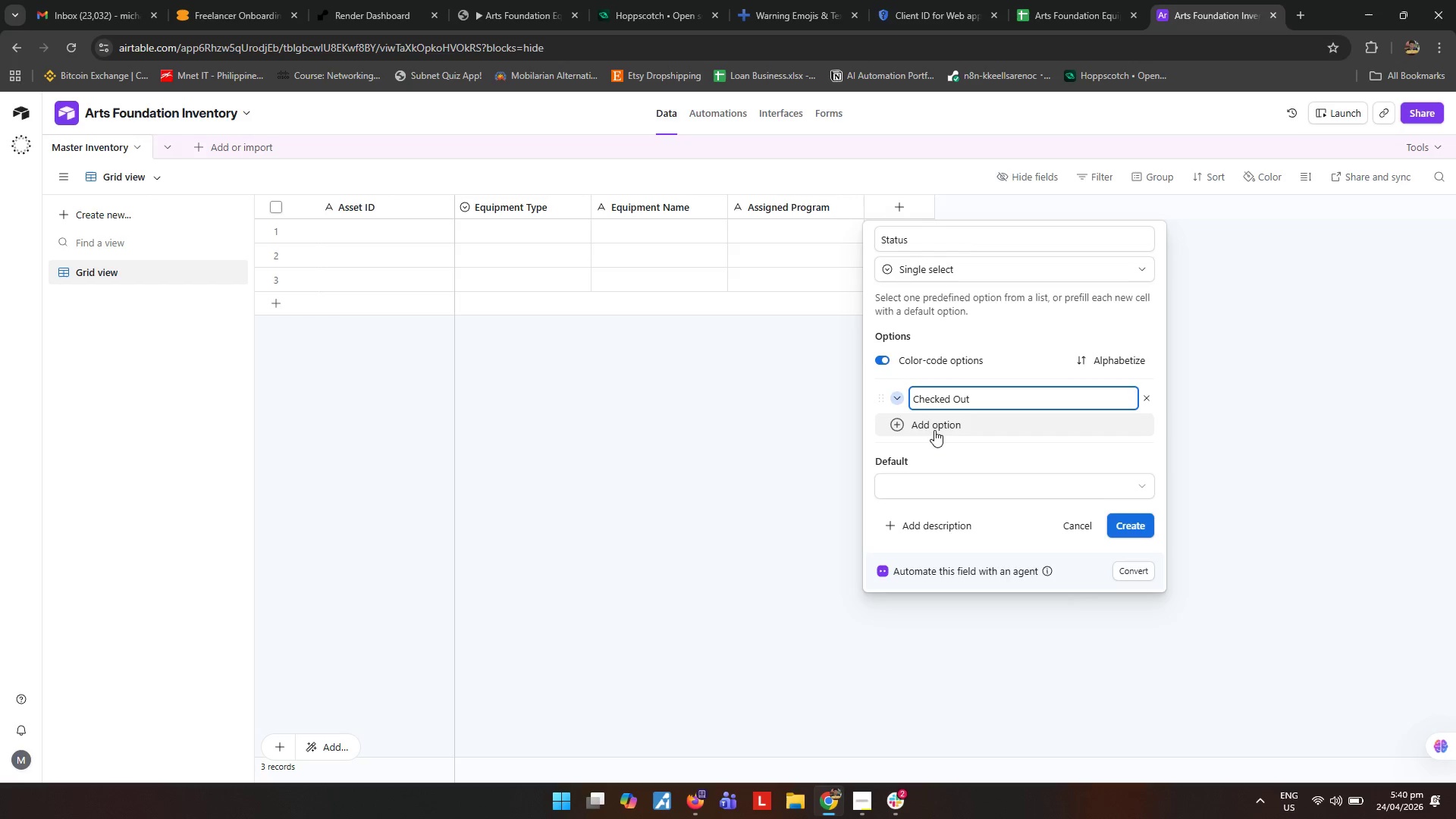 
key(Enter)
 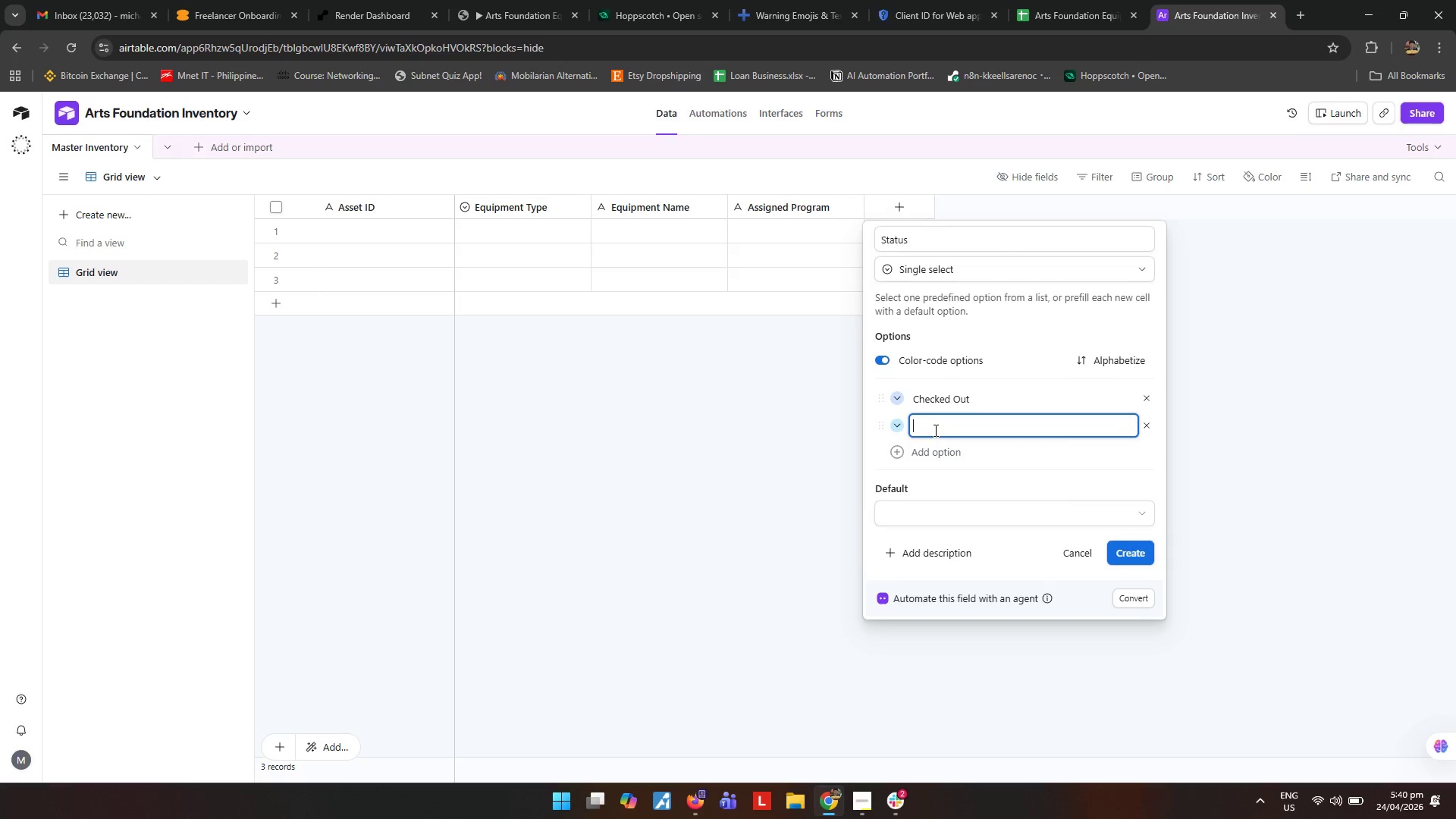 
type(Available)
 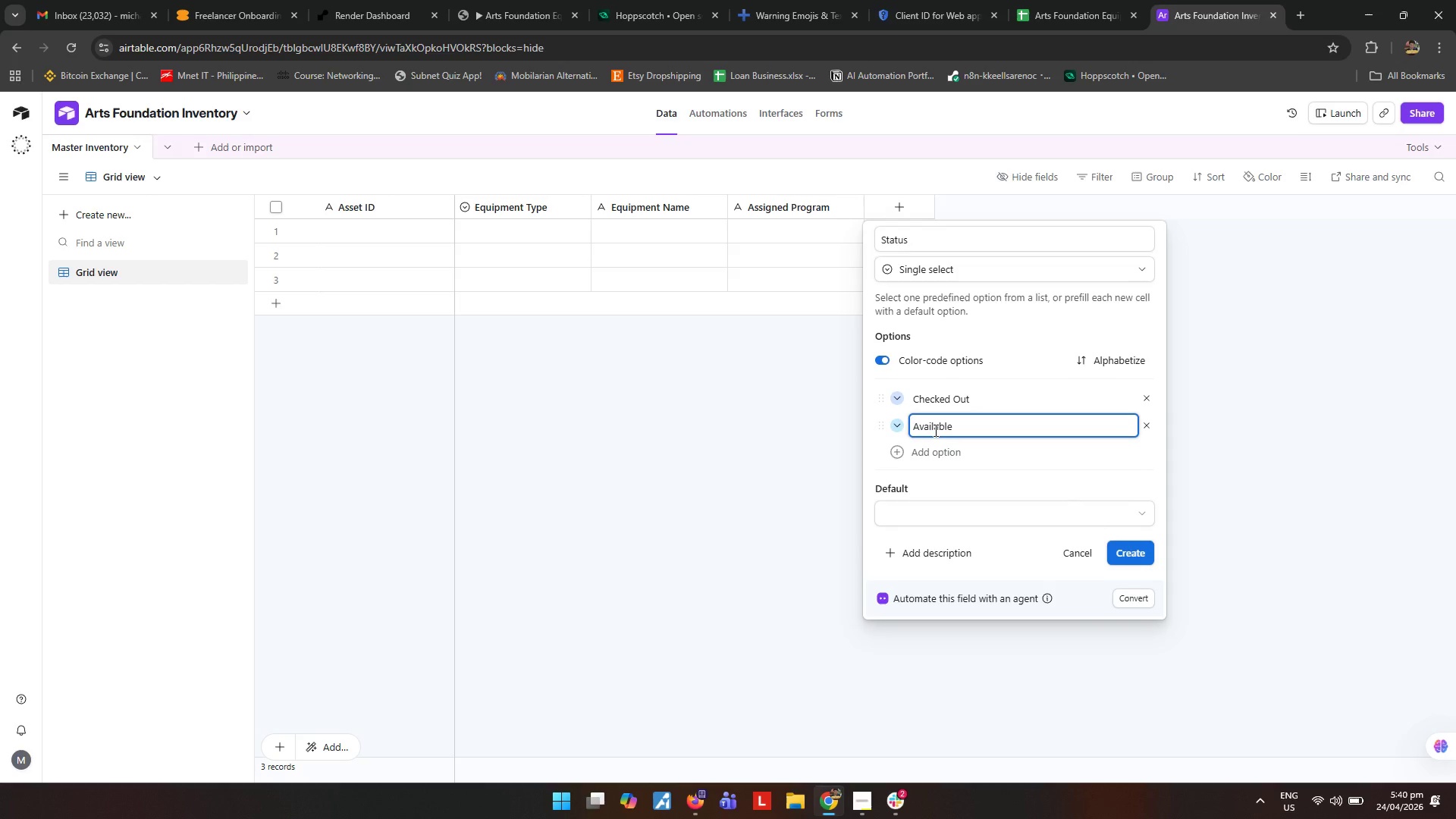 
key(Enter)
 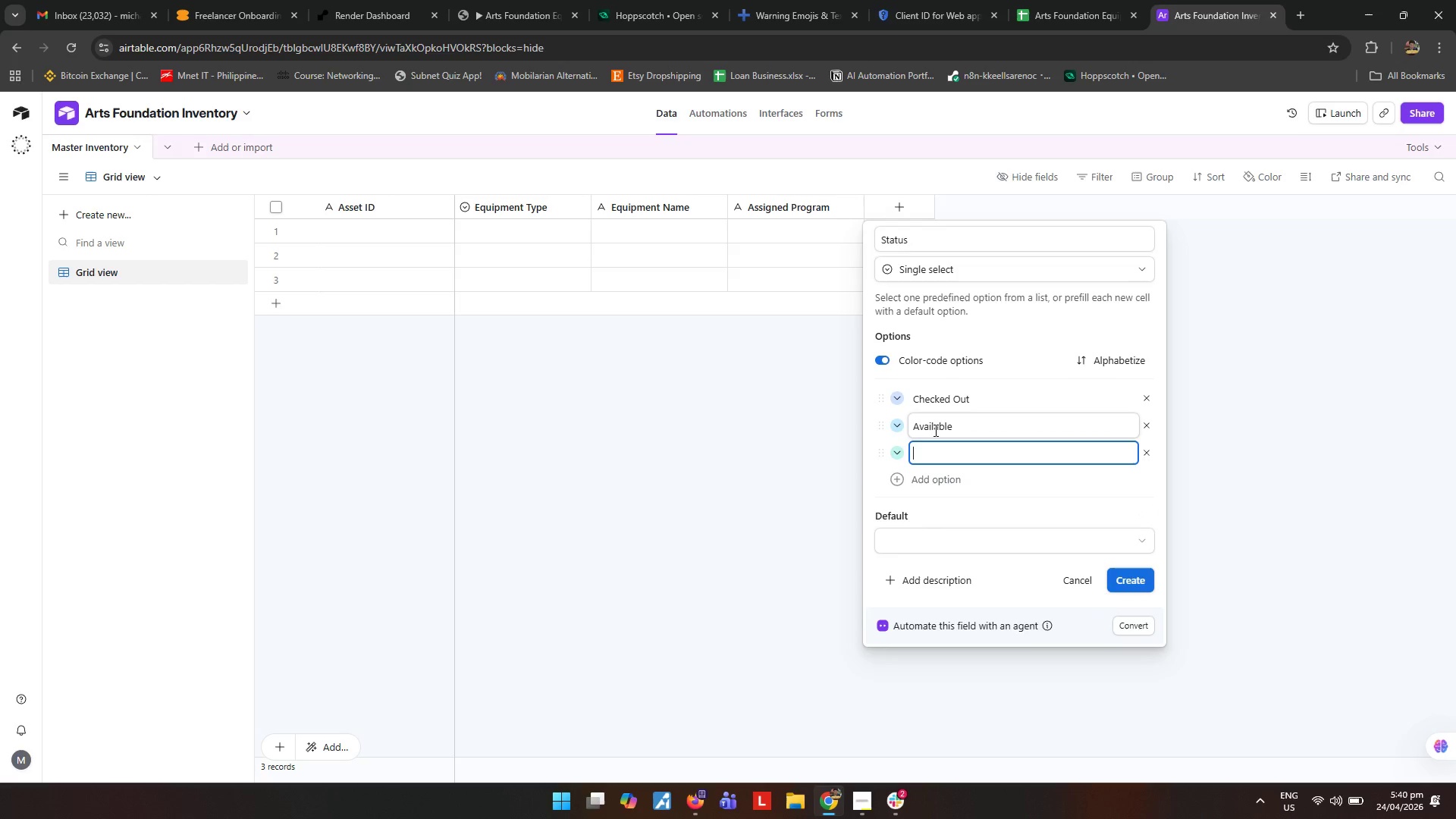 
type(Maintenance Rquire)
key(Backspace)
key(Backspace)
key(Backspace)
key(Backspace)
key(Backspace)
type(equired)
 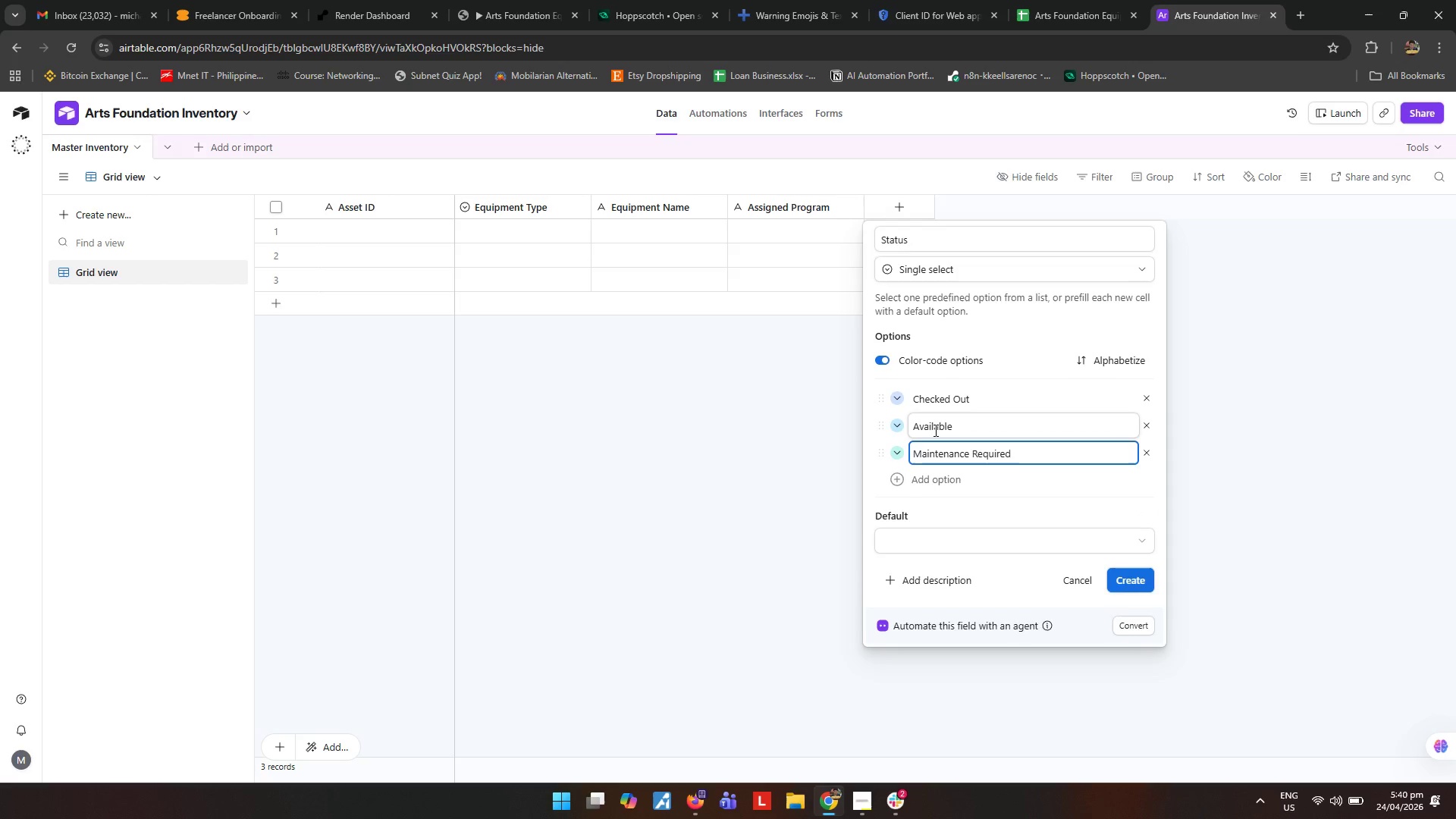 
key(Enter)
 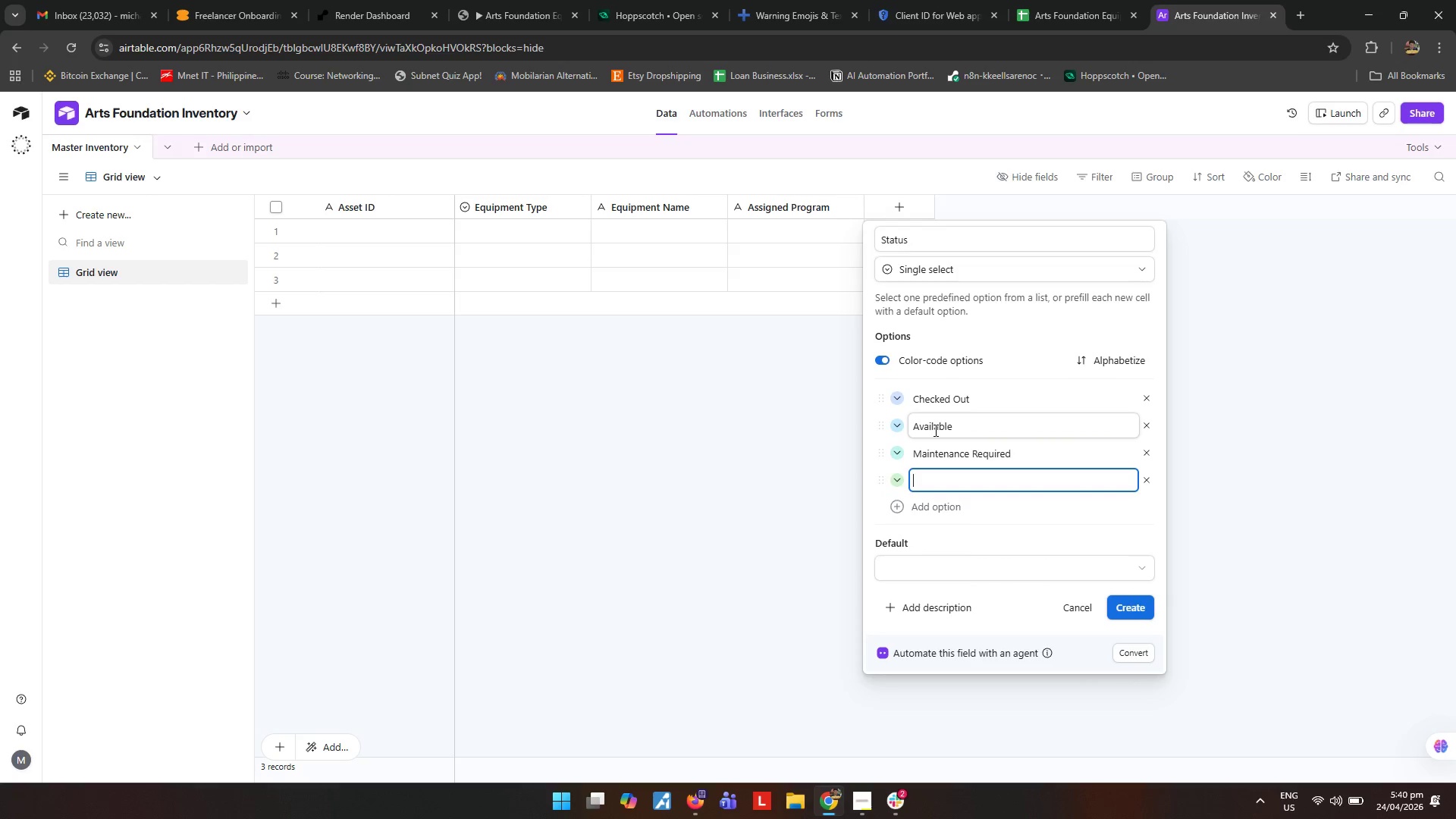 
type(MI)
key(Backspace)
type(issing)
 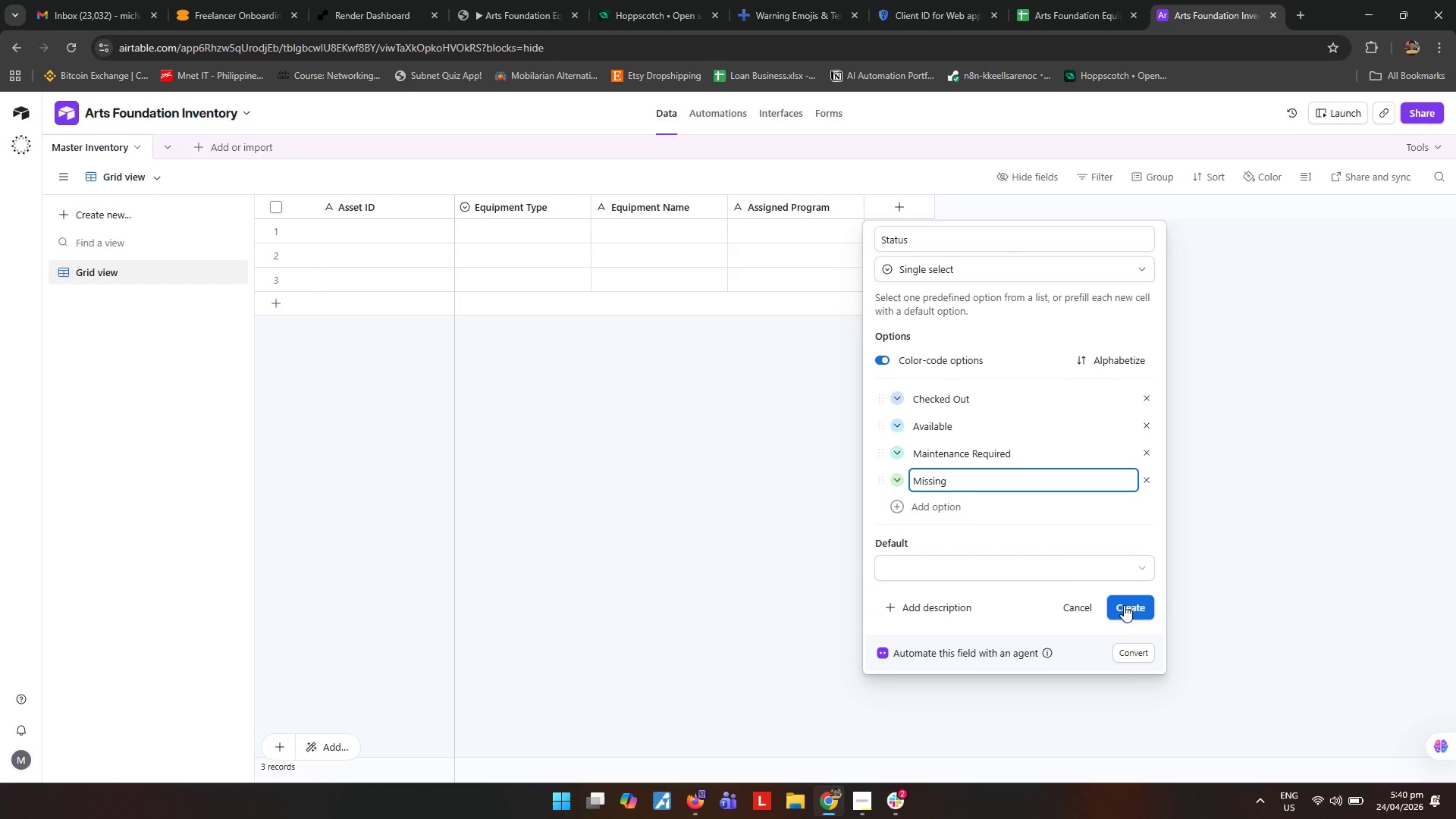 
left_click([1149, 601])
 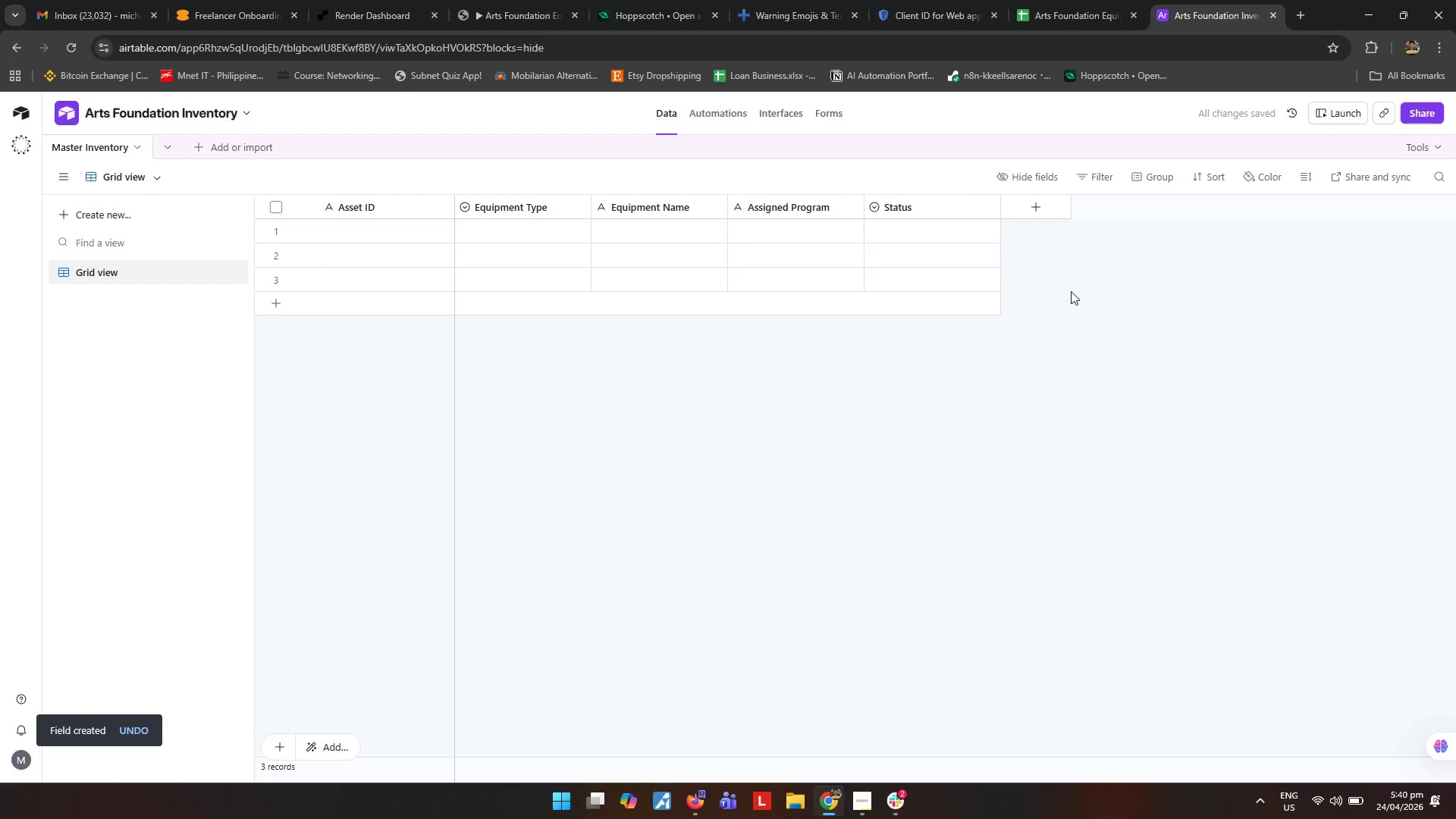 
left_click([1024, 204])
 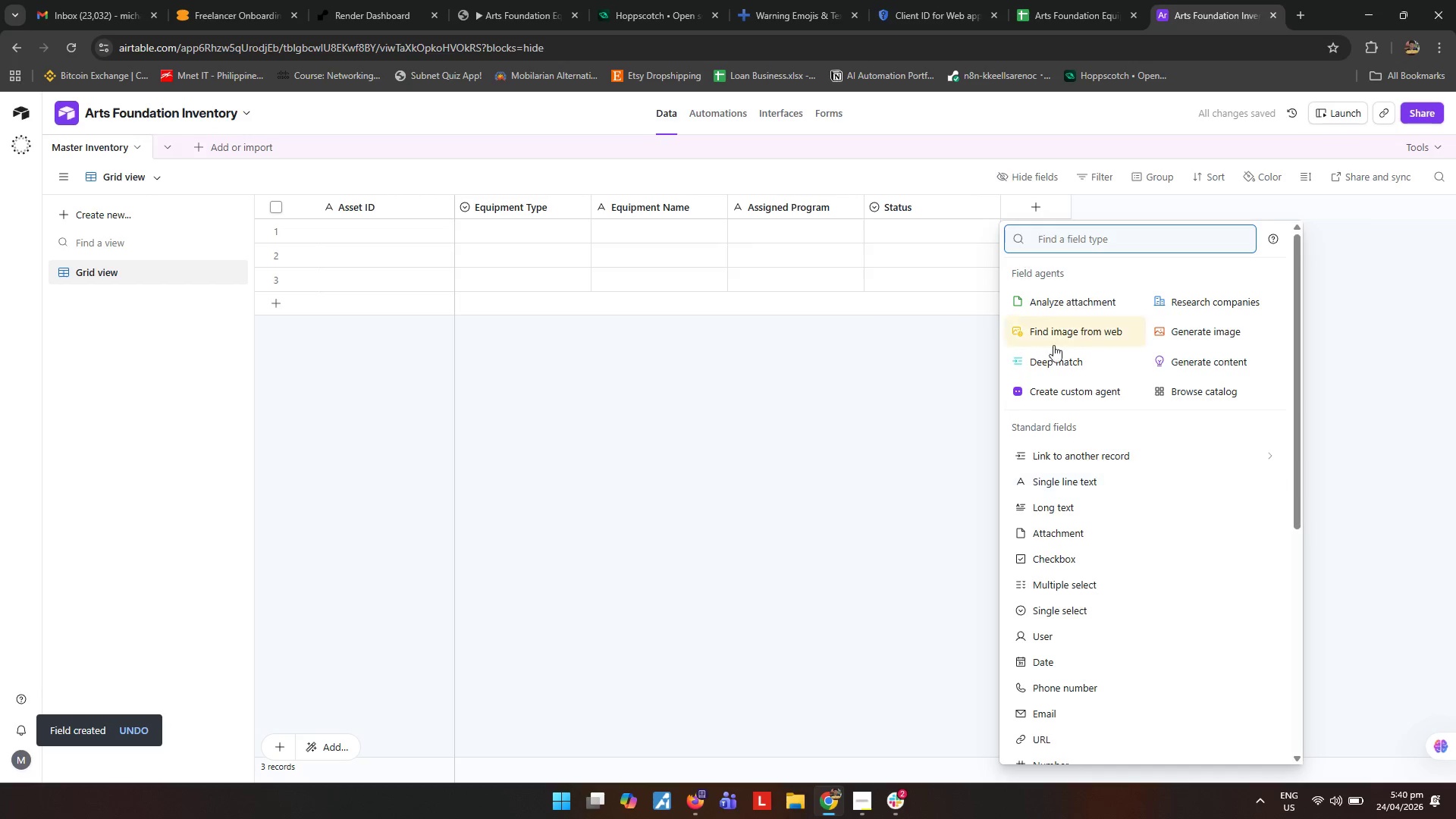 
scroll: coordinate [1083, 623], scroll_direction: down, amount: 3.0
 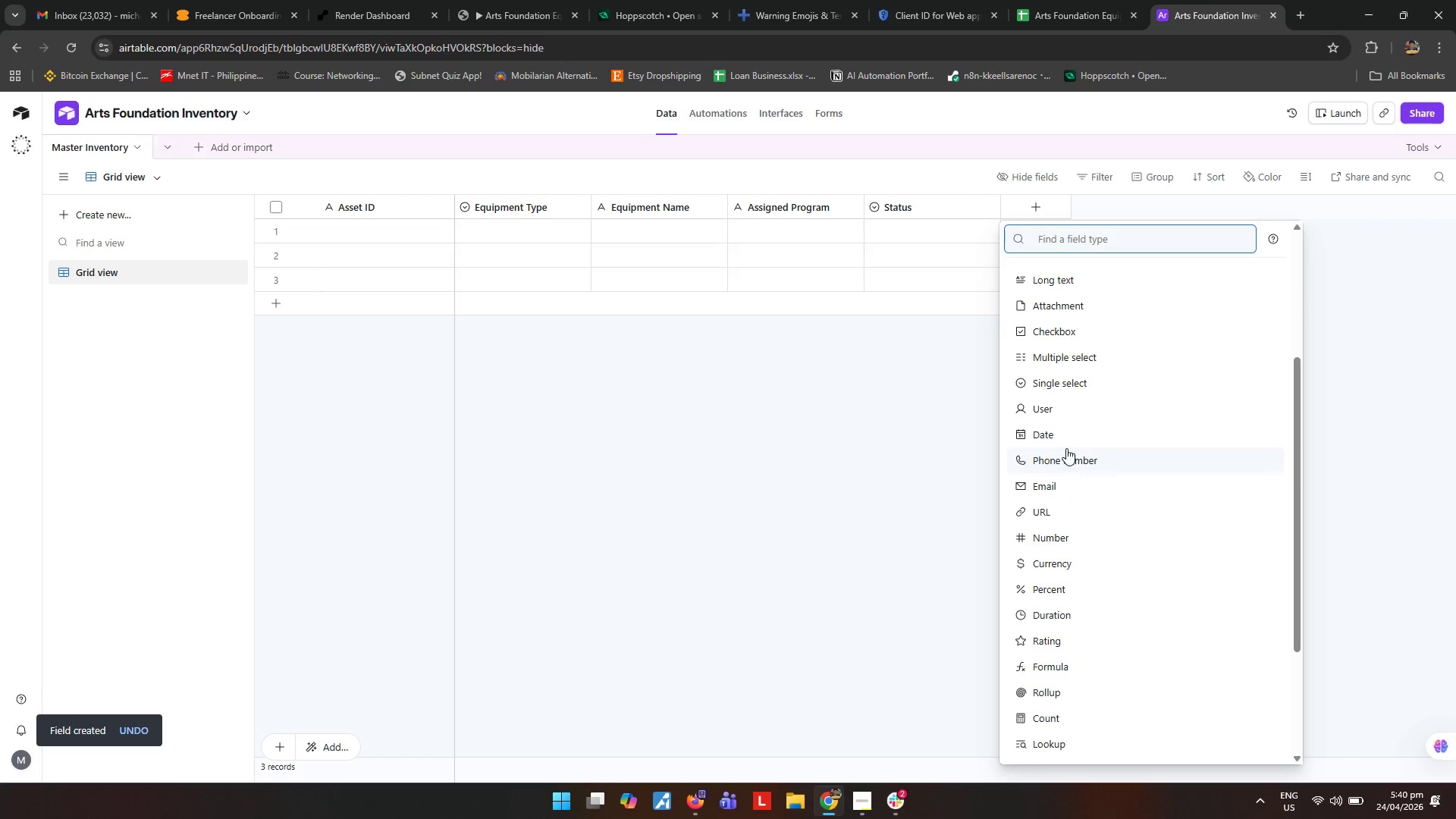 
left_click([1066, 442])
 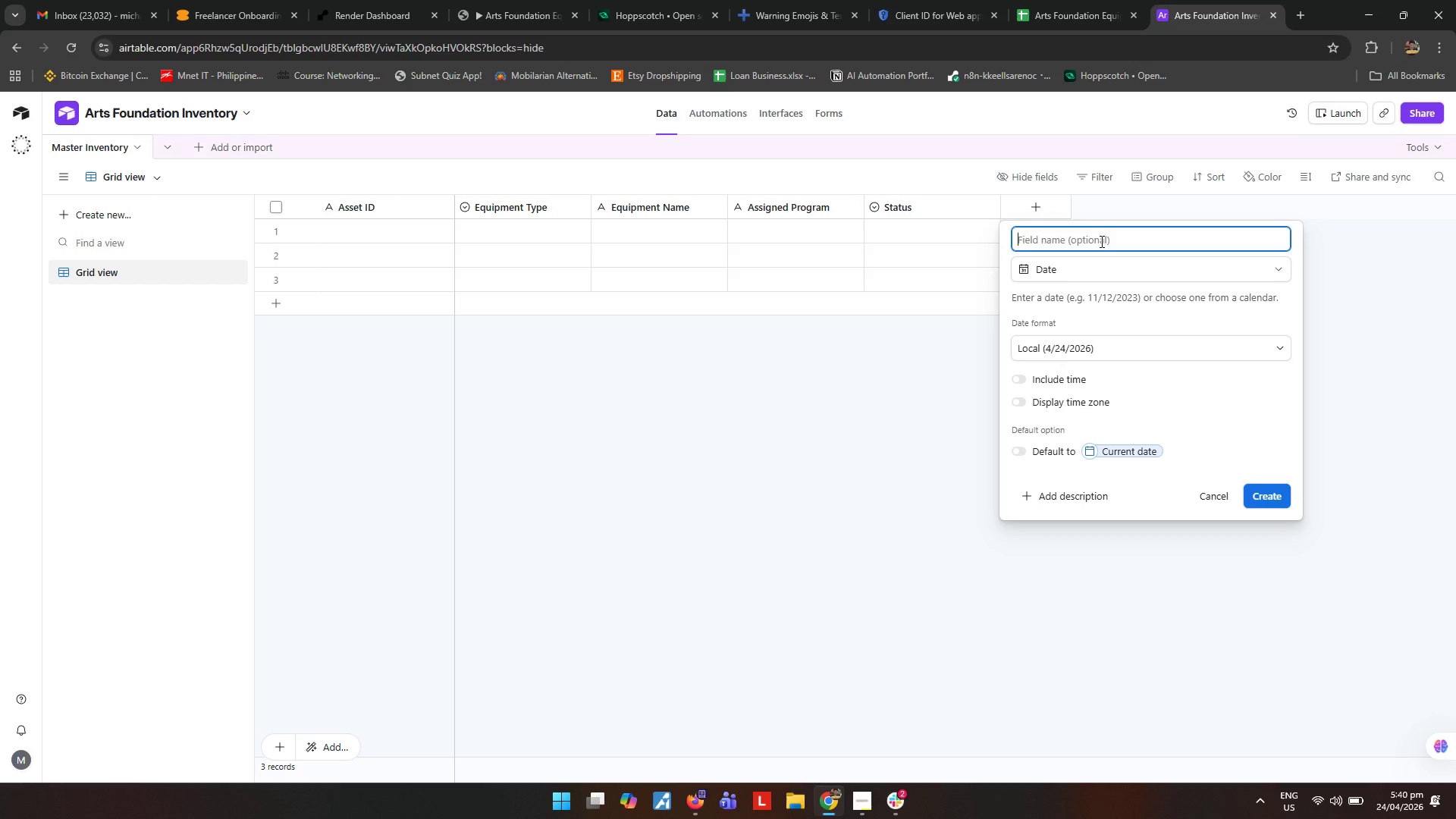 
type(Check)
 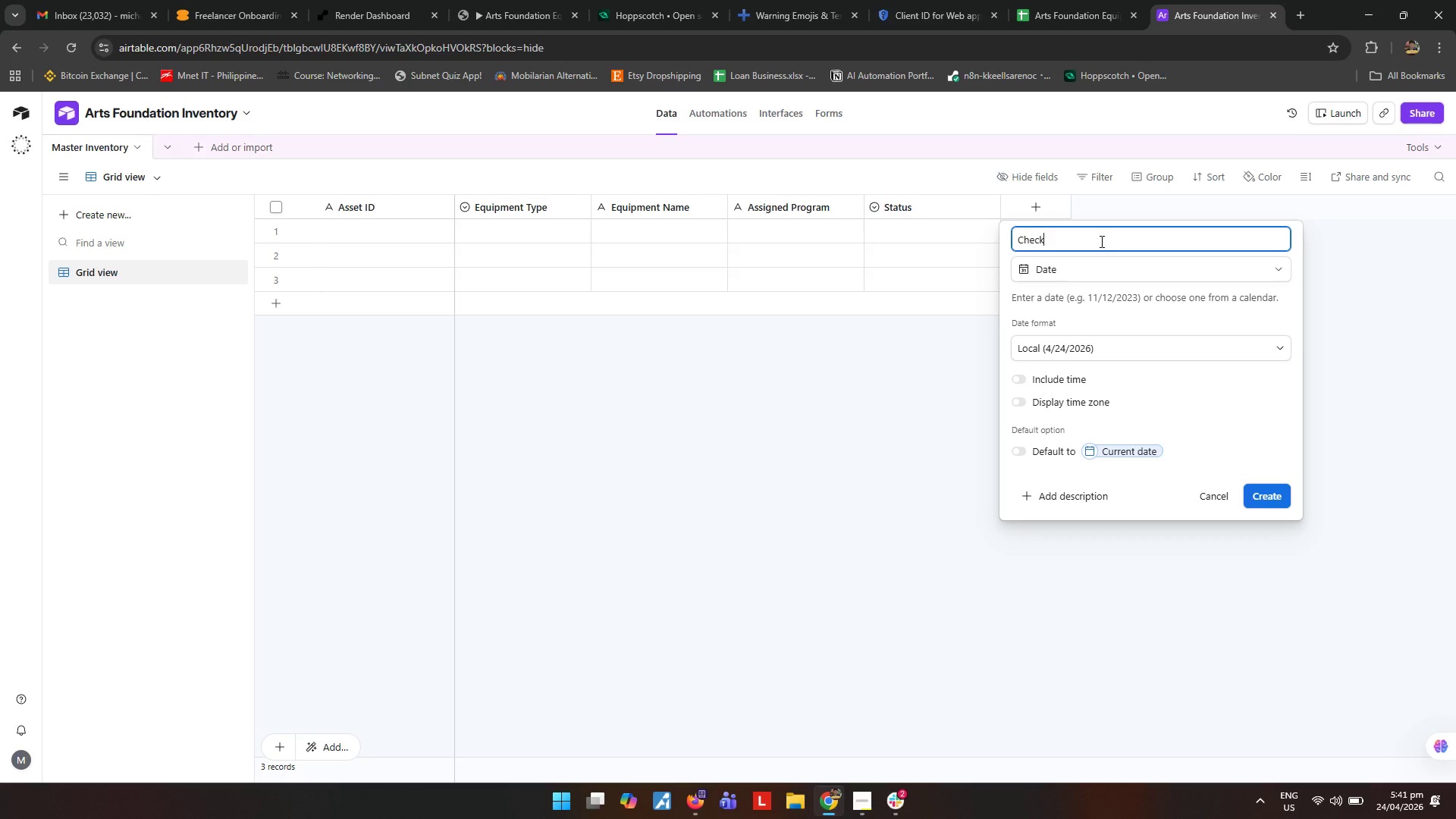 
wait(5.94)
 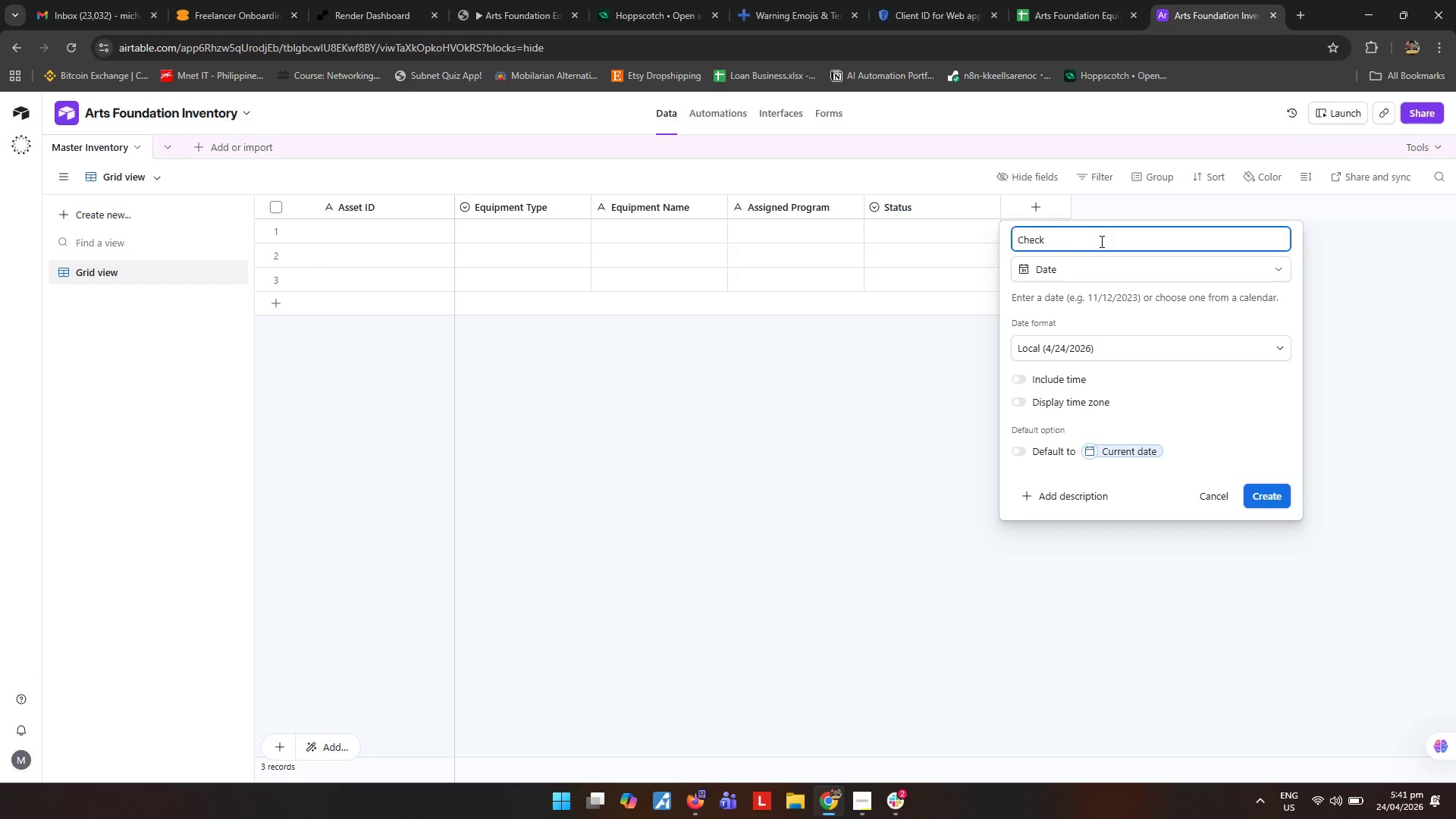 
hold_key(key=Backspace, duration=0.67)
 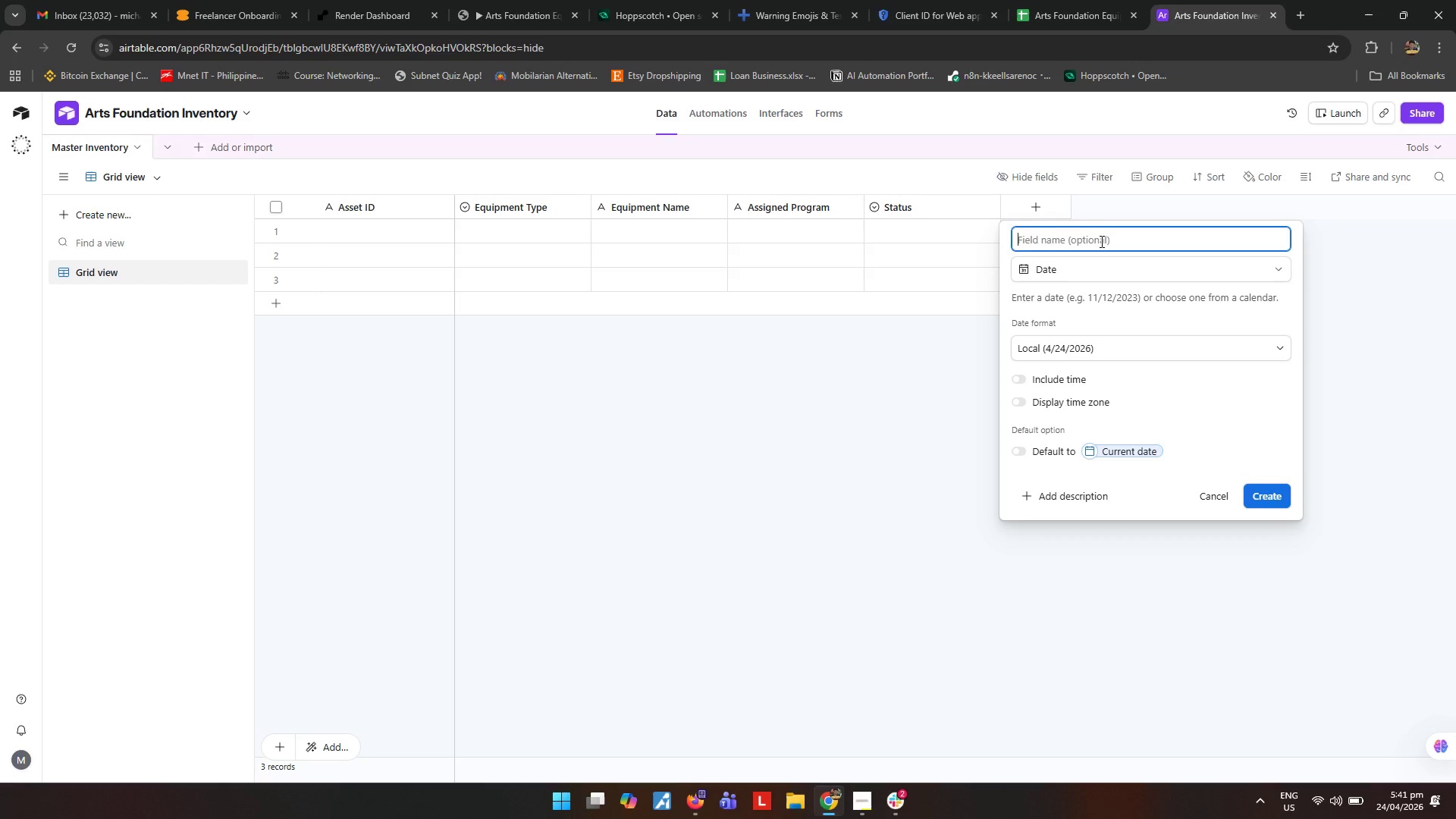 
type(Last Checked In)
 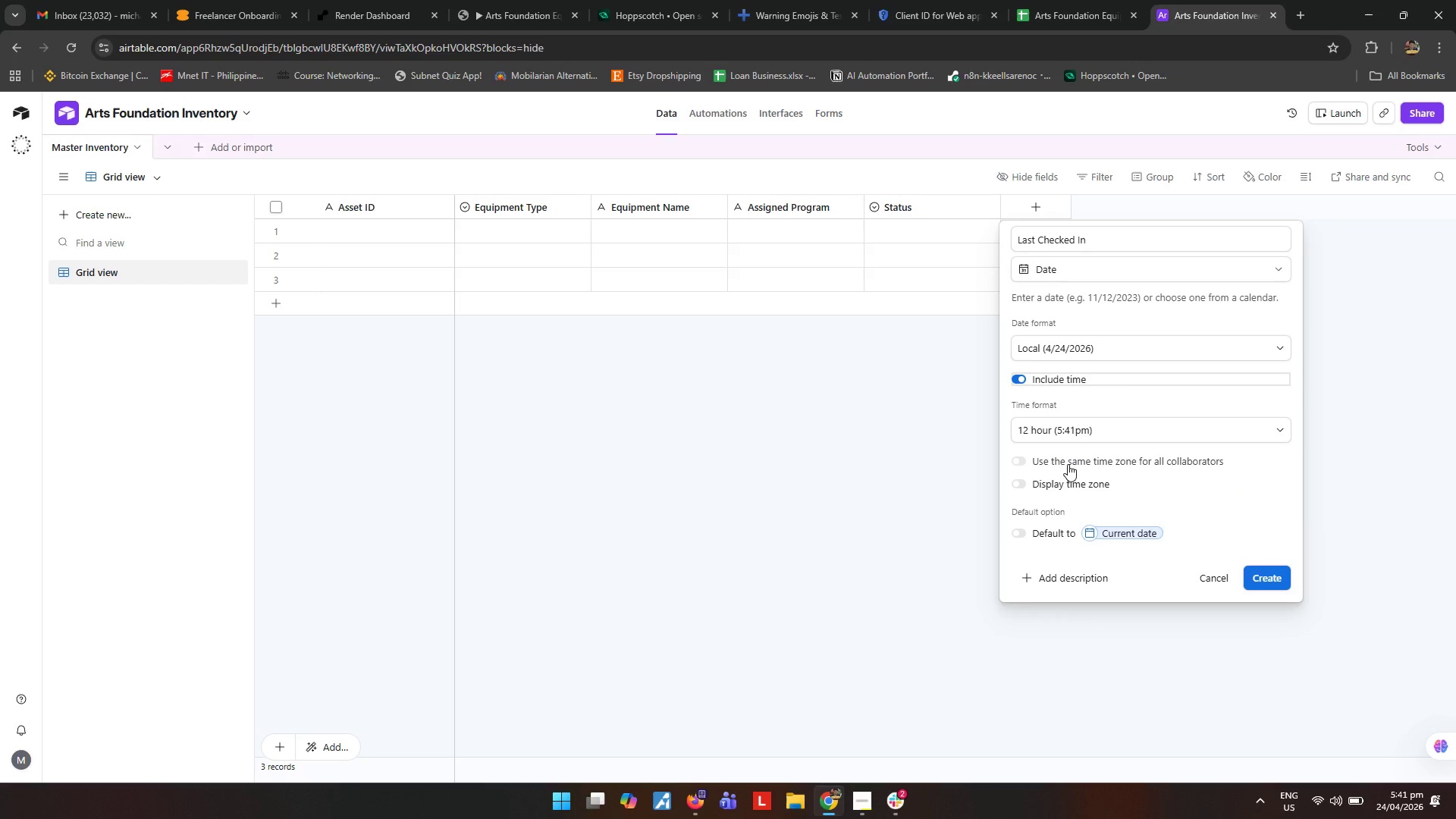 
wait(53.81)
 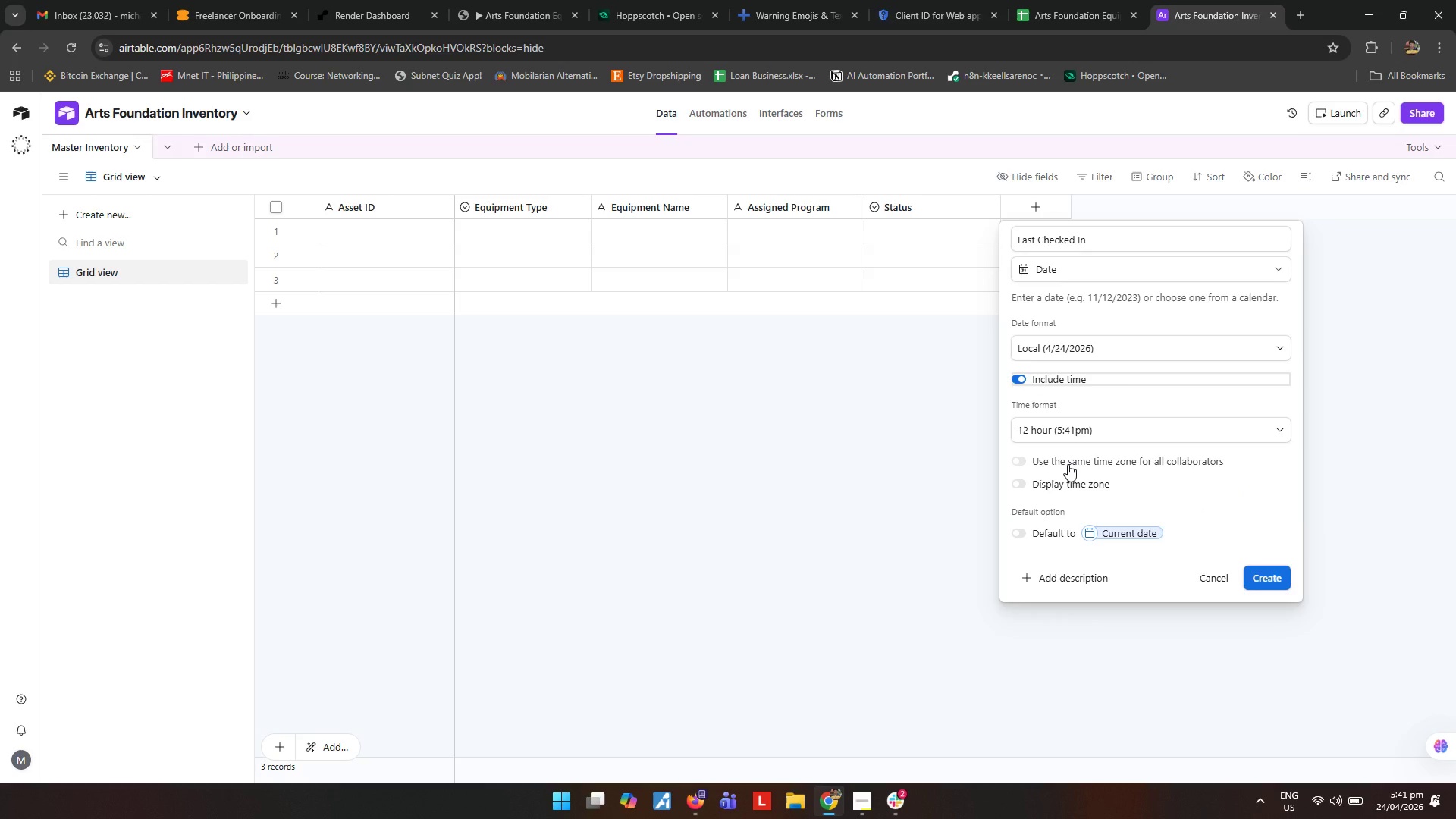 
left_click([1040, 482])
 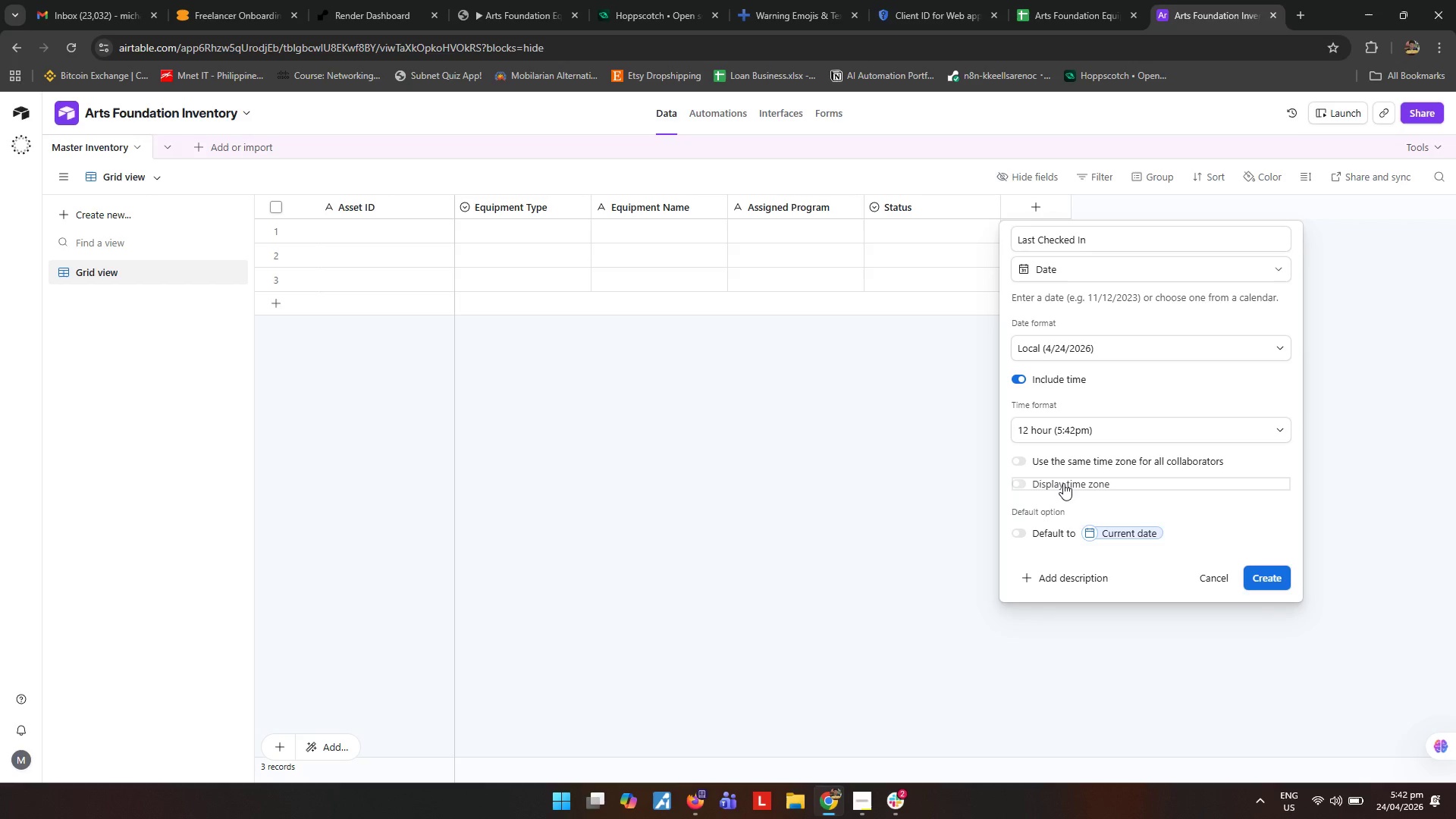 
left_click([1063, 483])
 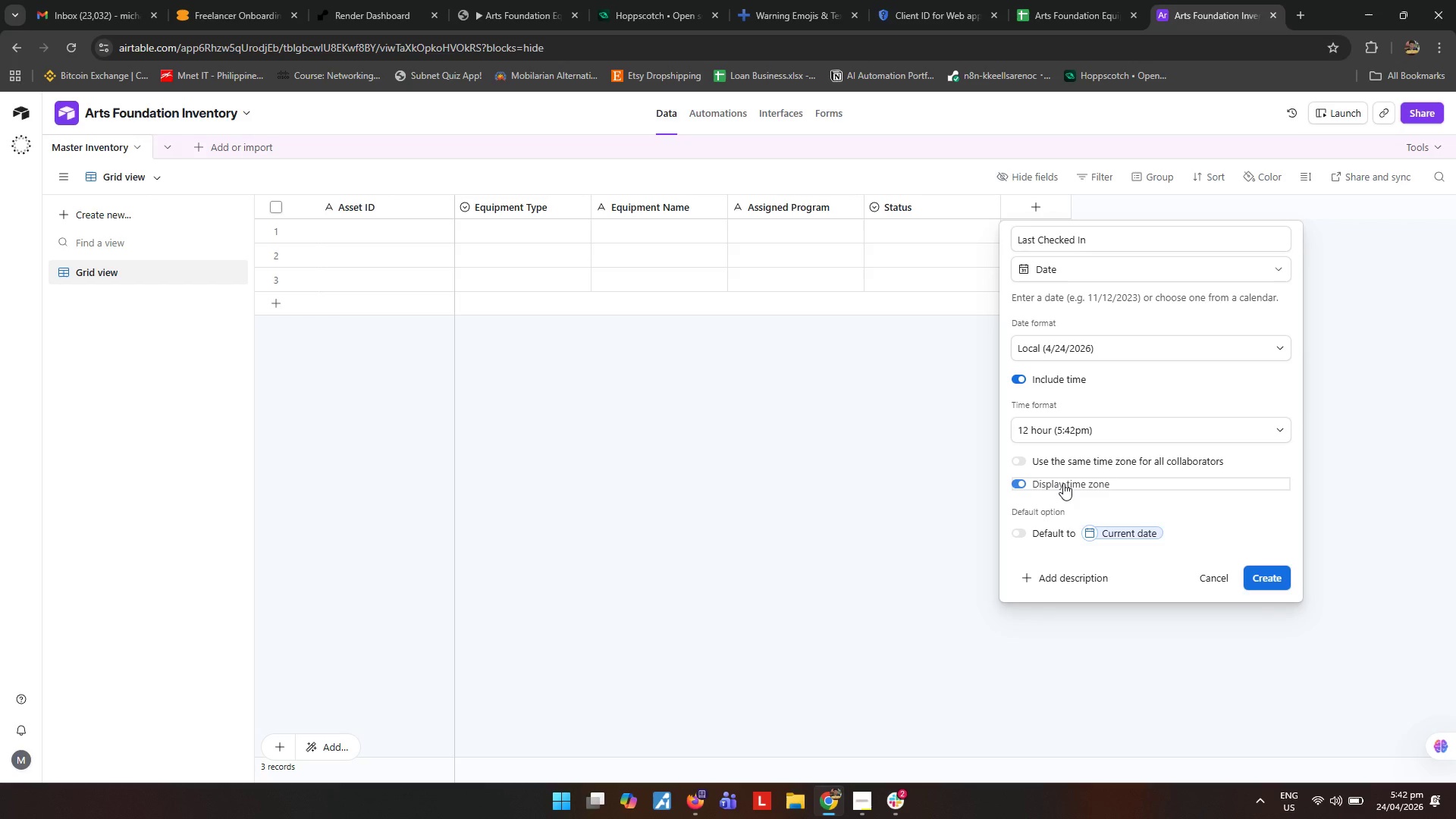 
left_click([1063, 483])
 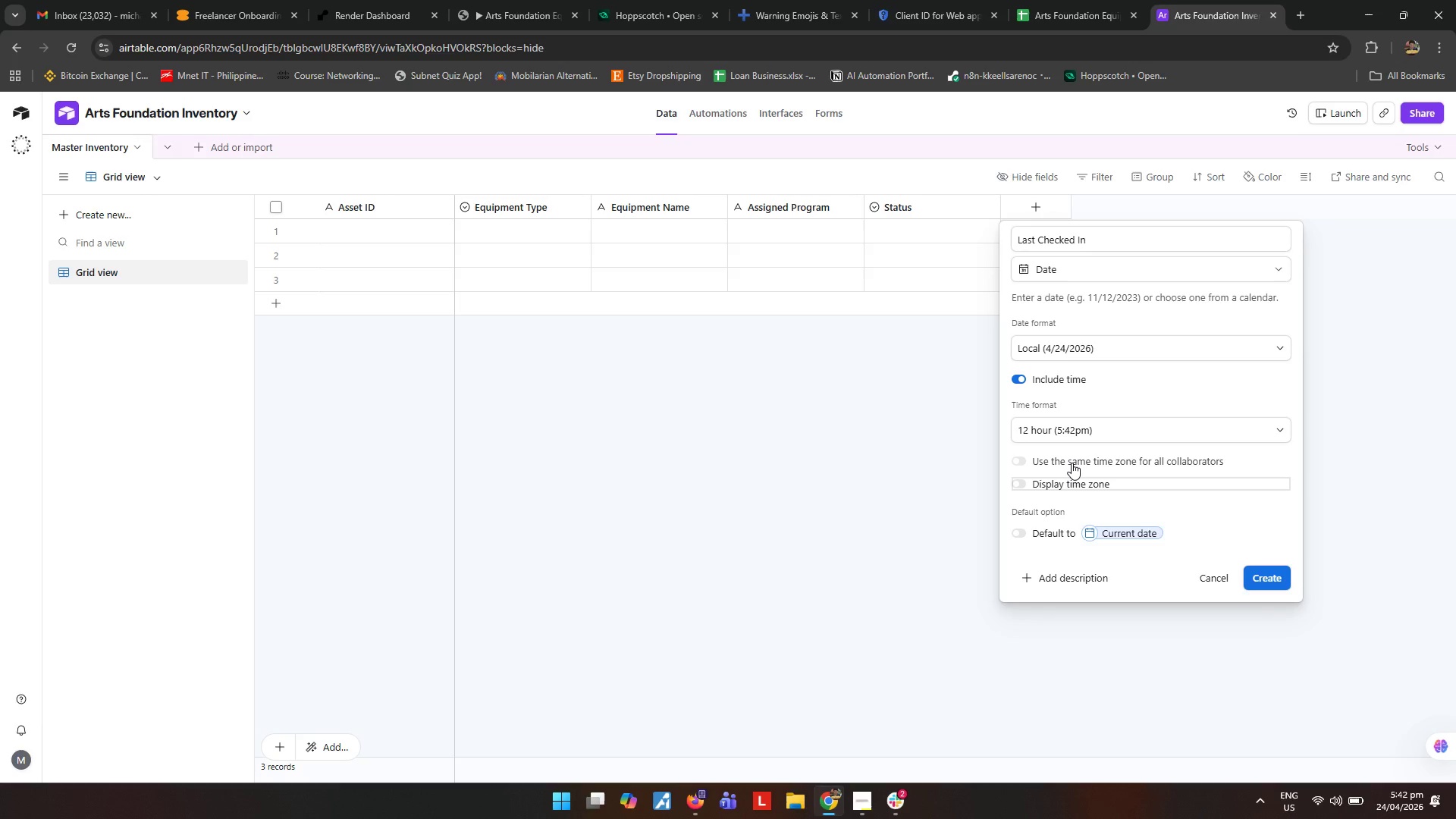 
wait(12.47)
 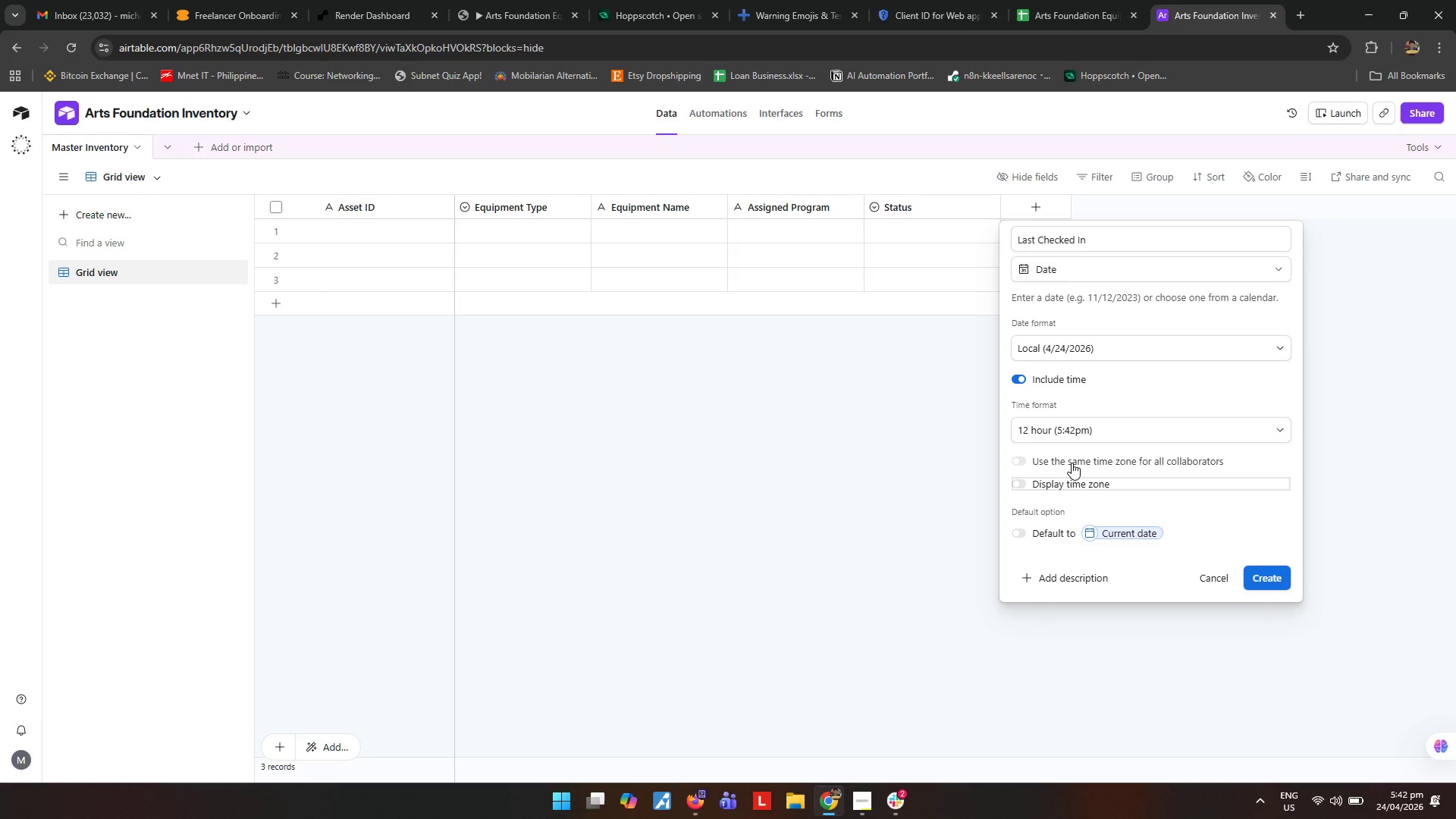 
scroll: coordinate [1072, 463], scroll_direction: up, amount: 1.0
 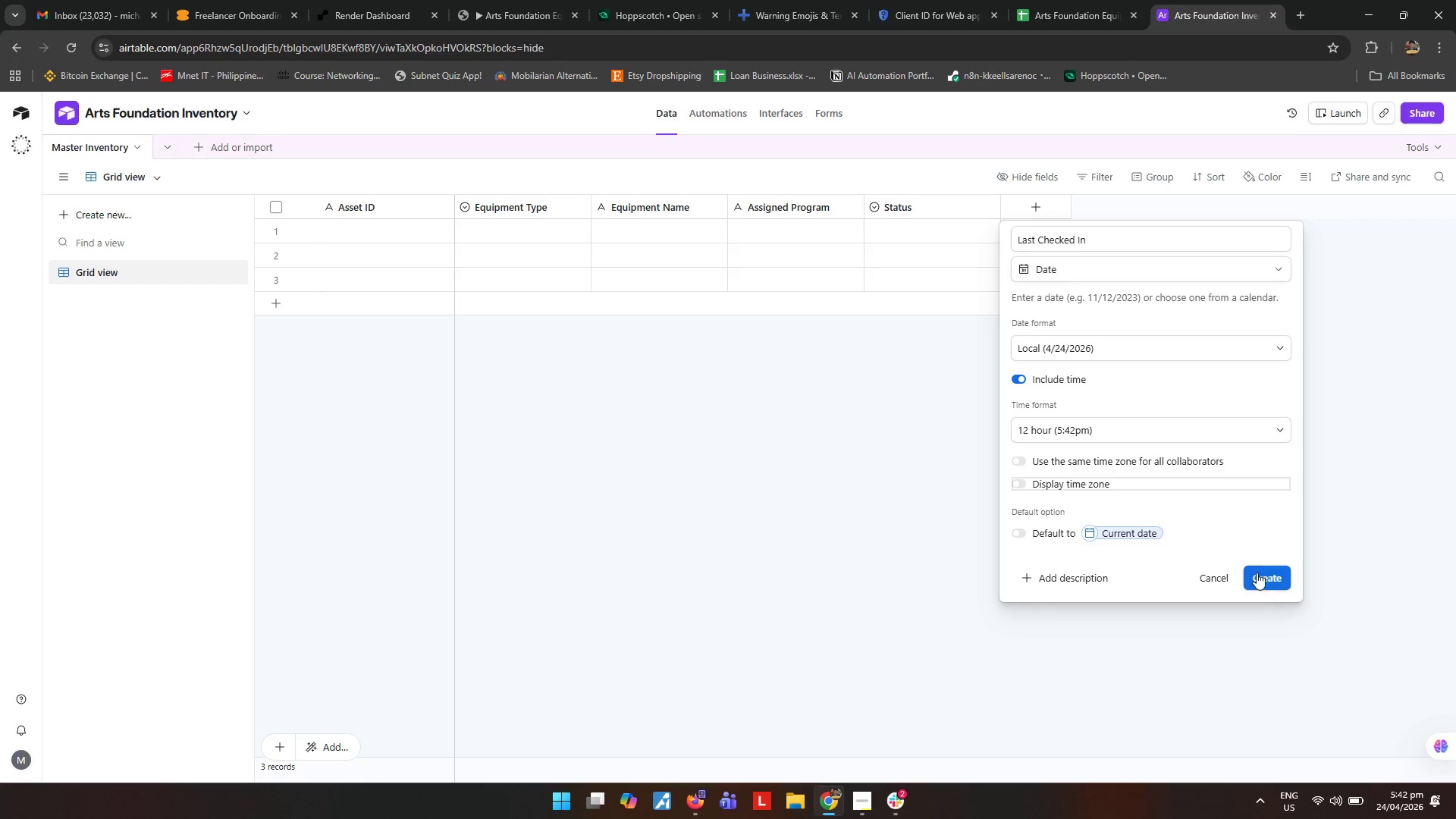 
left_click([1265, 582])
 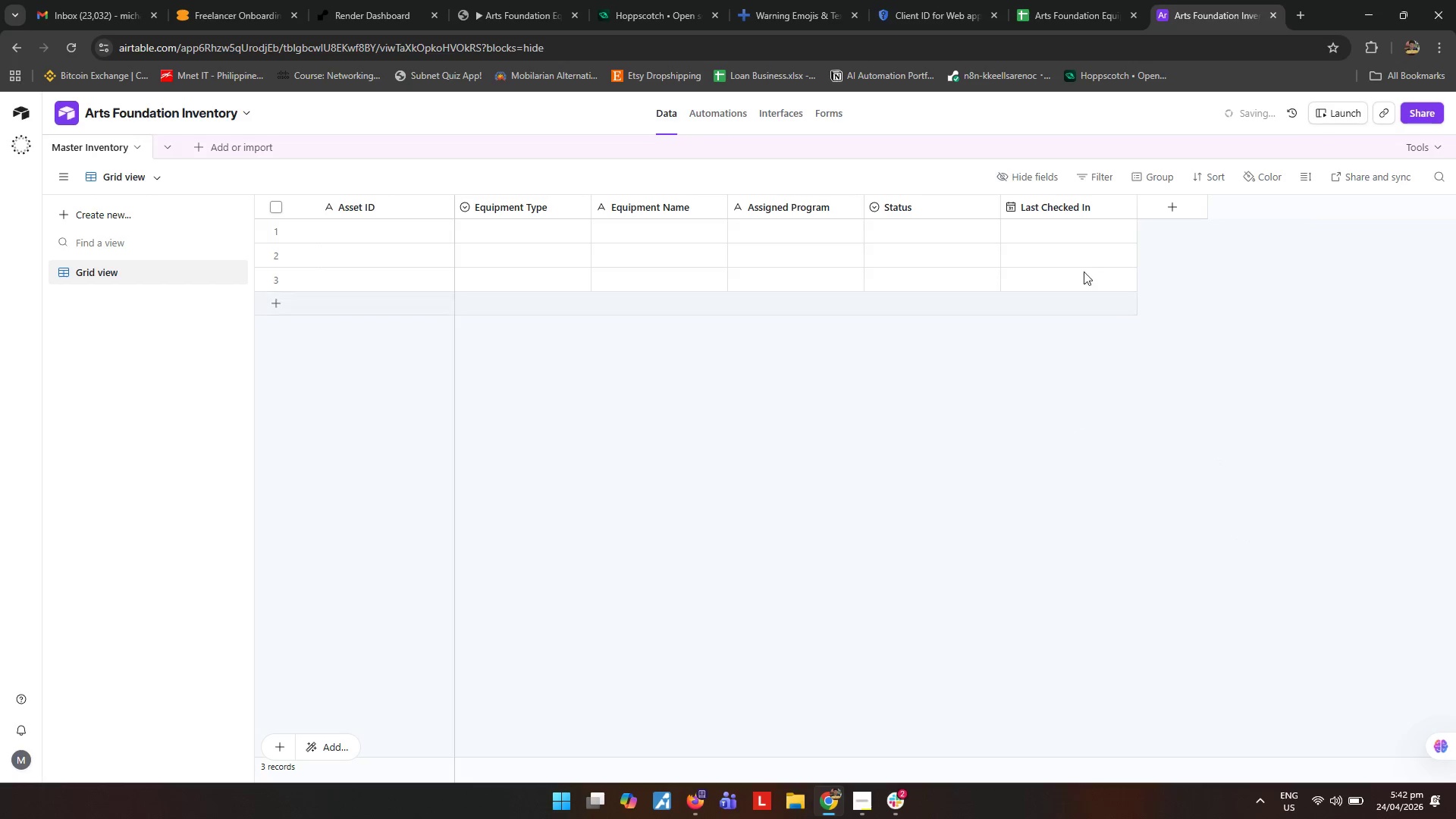 
mouse_move([1149, 217])
 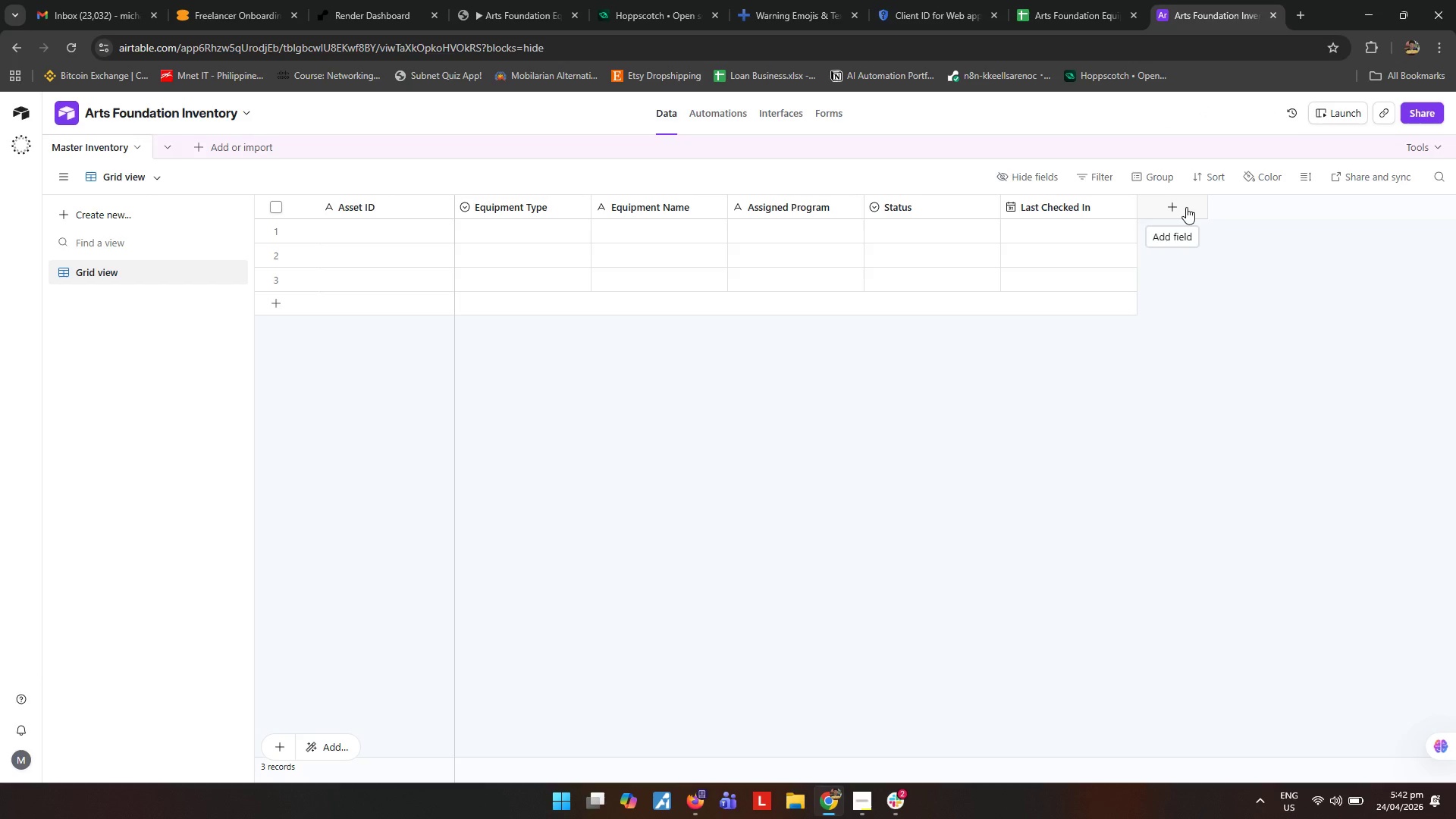 
wait(17.22)
 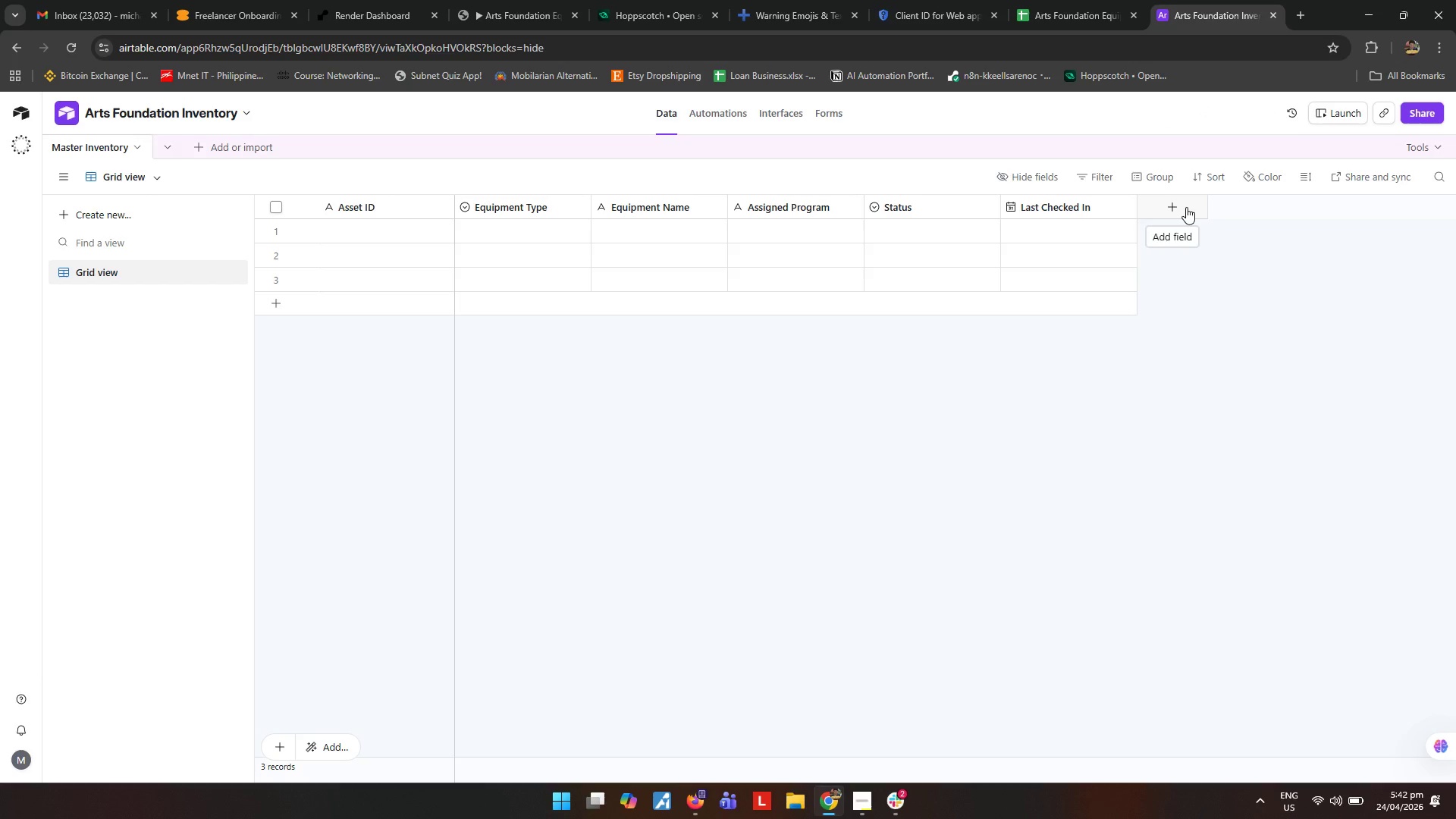 
left_click([1158, 211])
 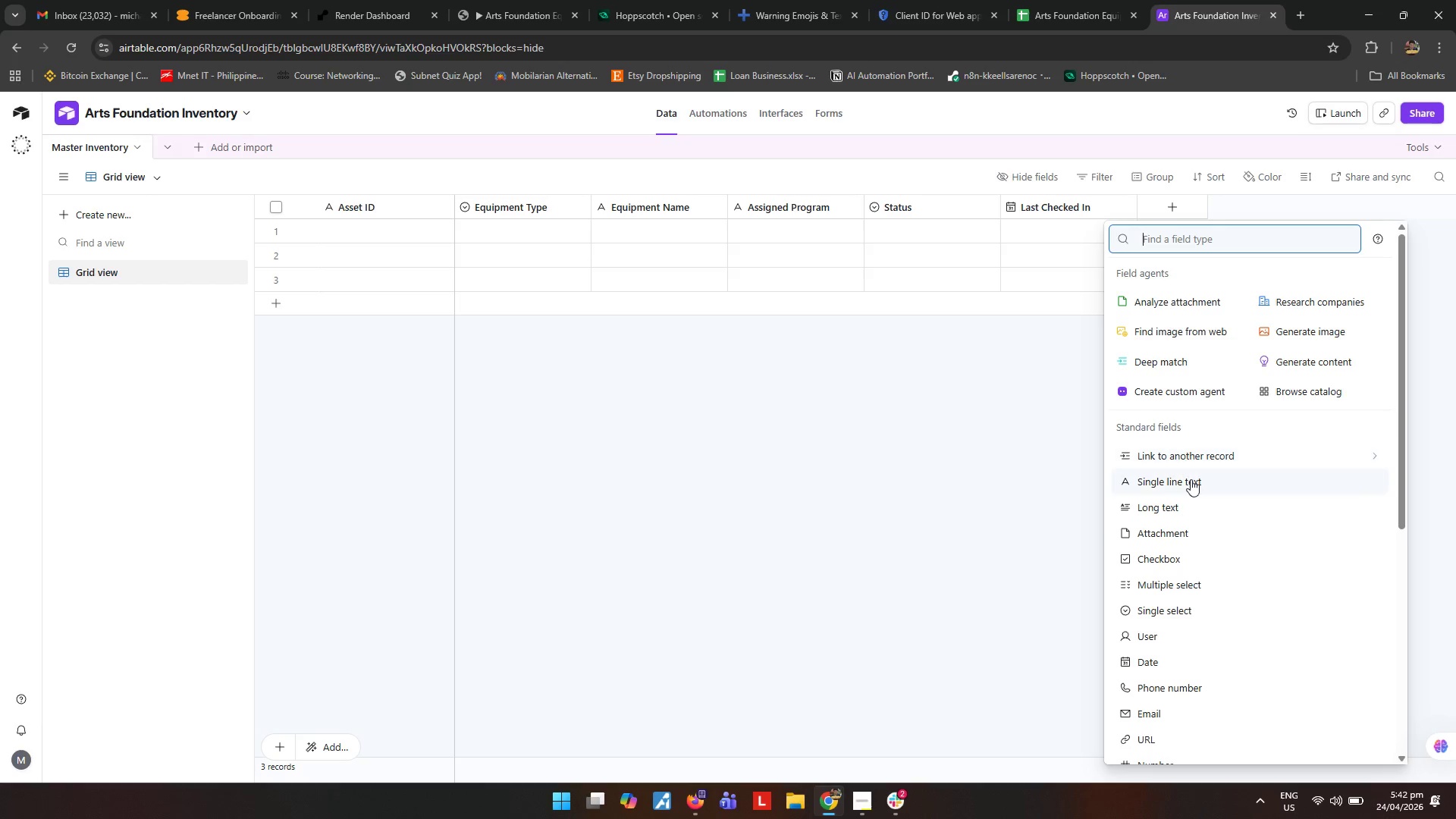 
left_click([1187, 501])
 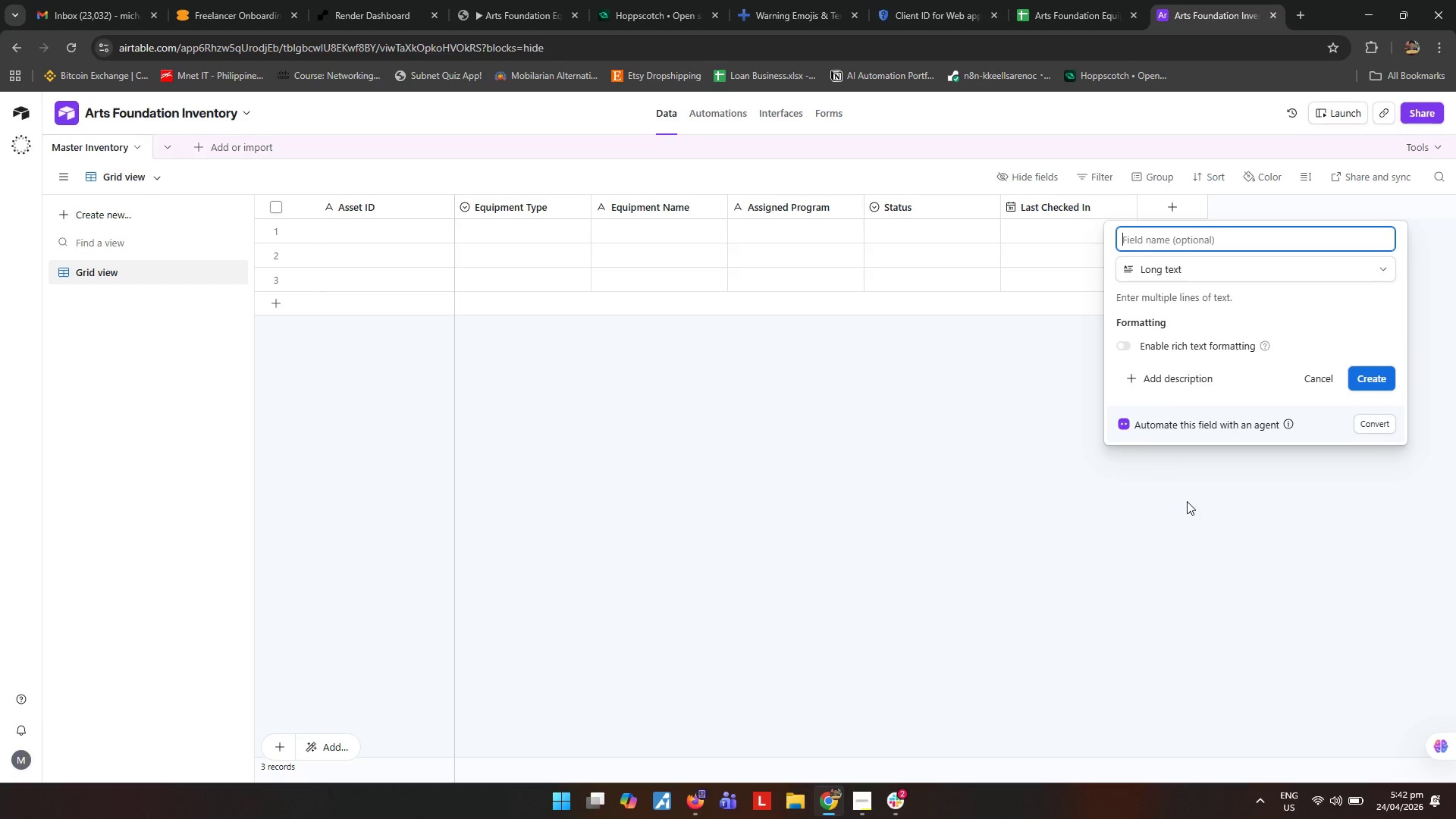 
type(Notes)
 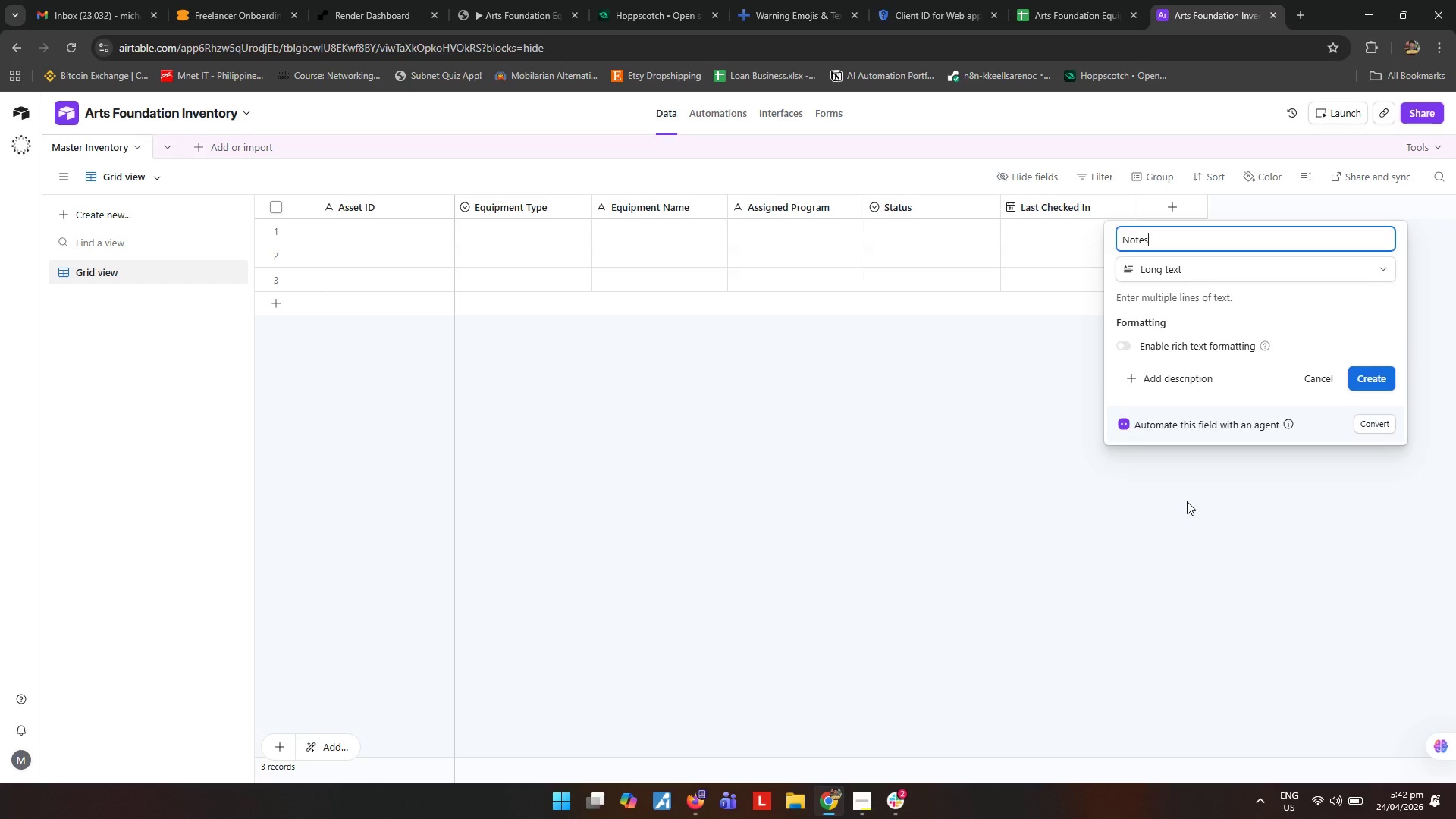 
key(Enter)
 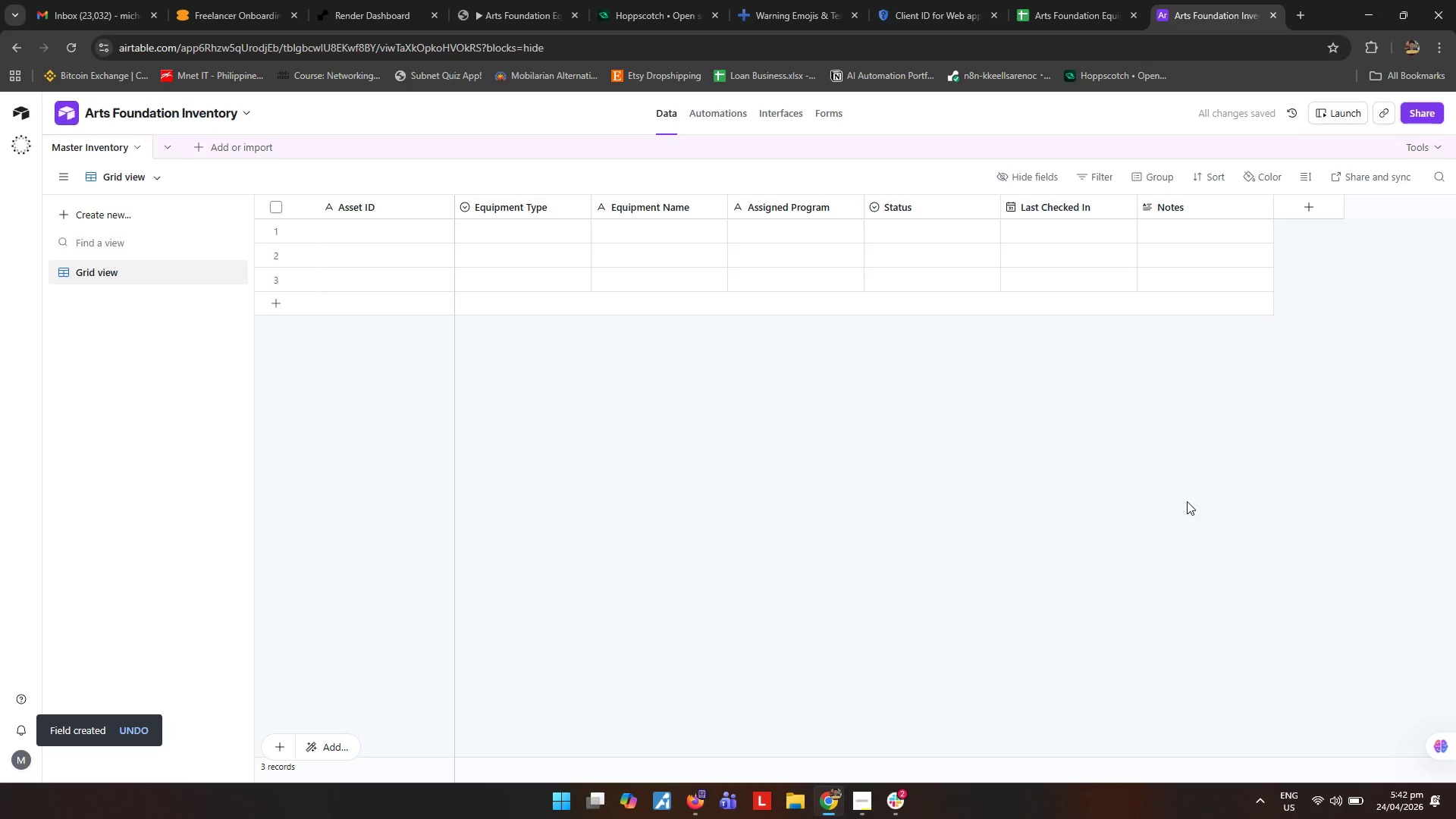 
wait(5.7)
 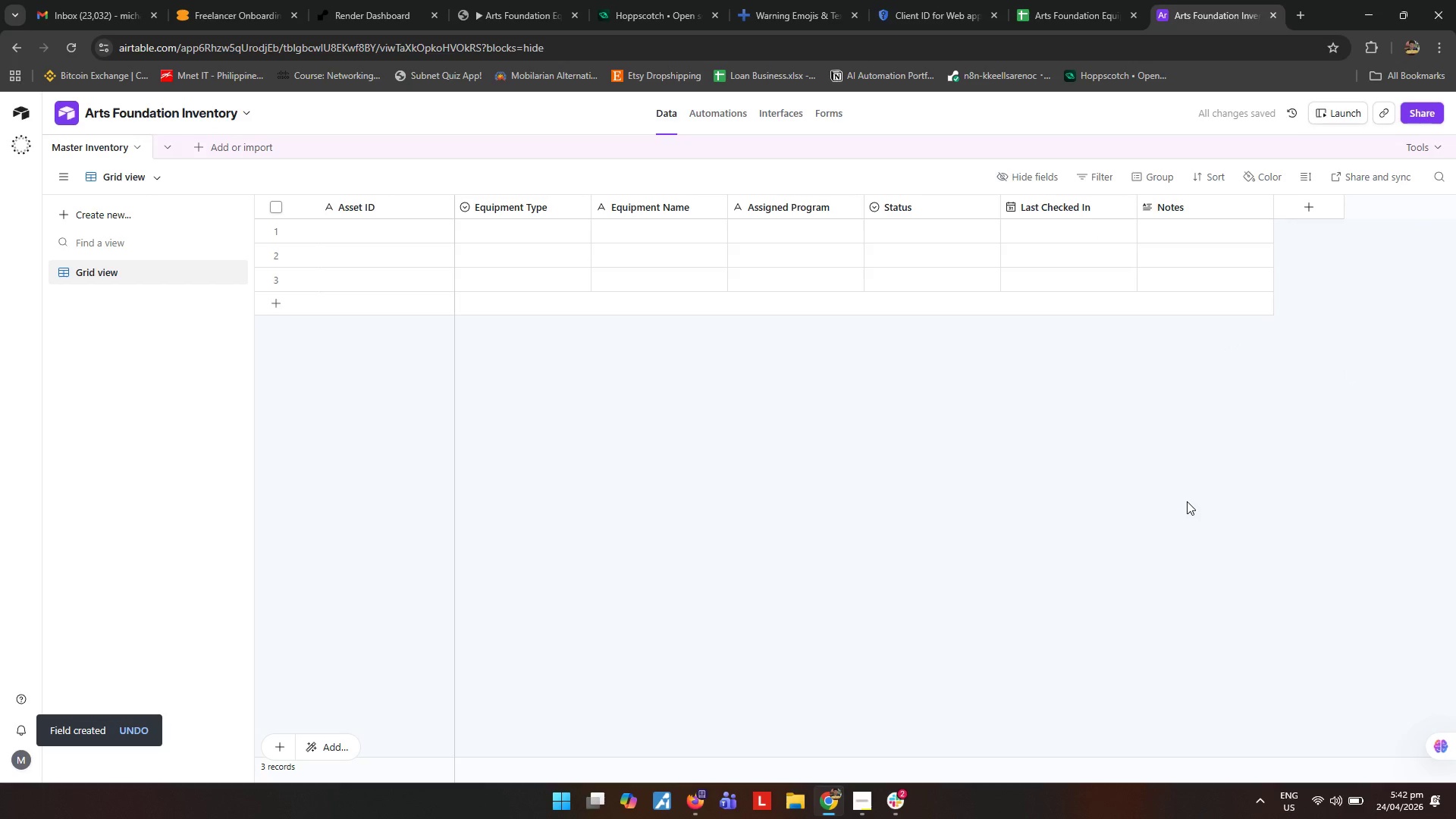 
scroll: coordinate [575, 516], scroll_direction: up, amount: 3.0
 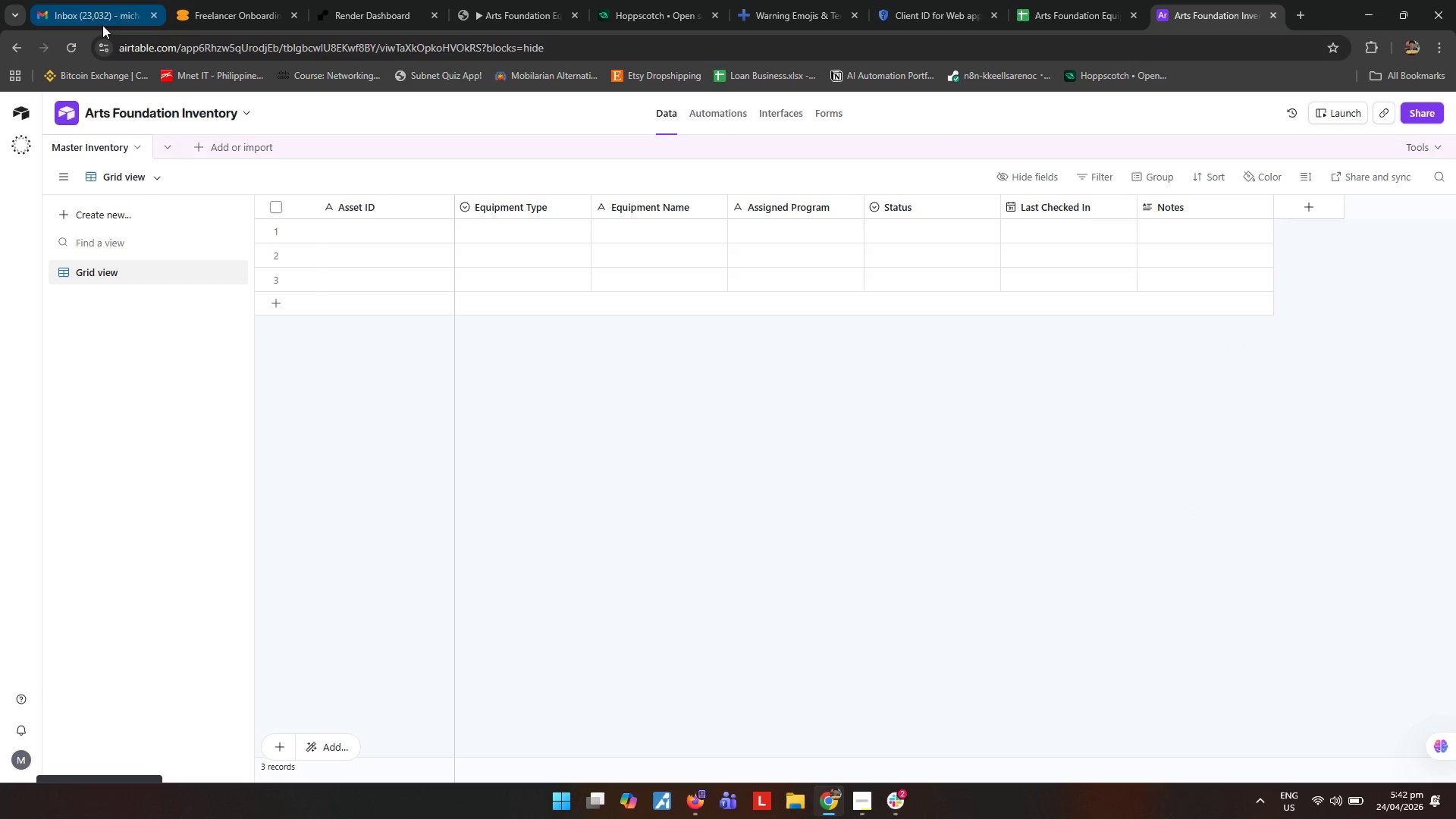 
left_click([99, 15])
 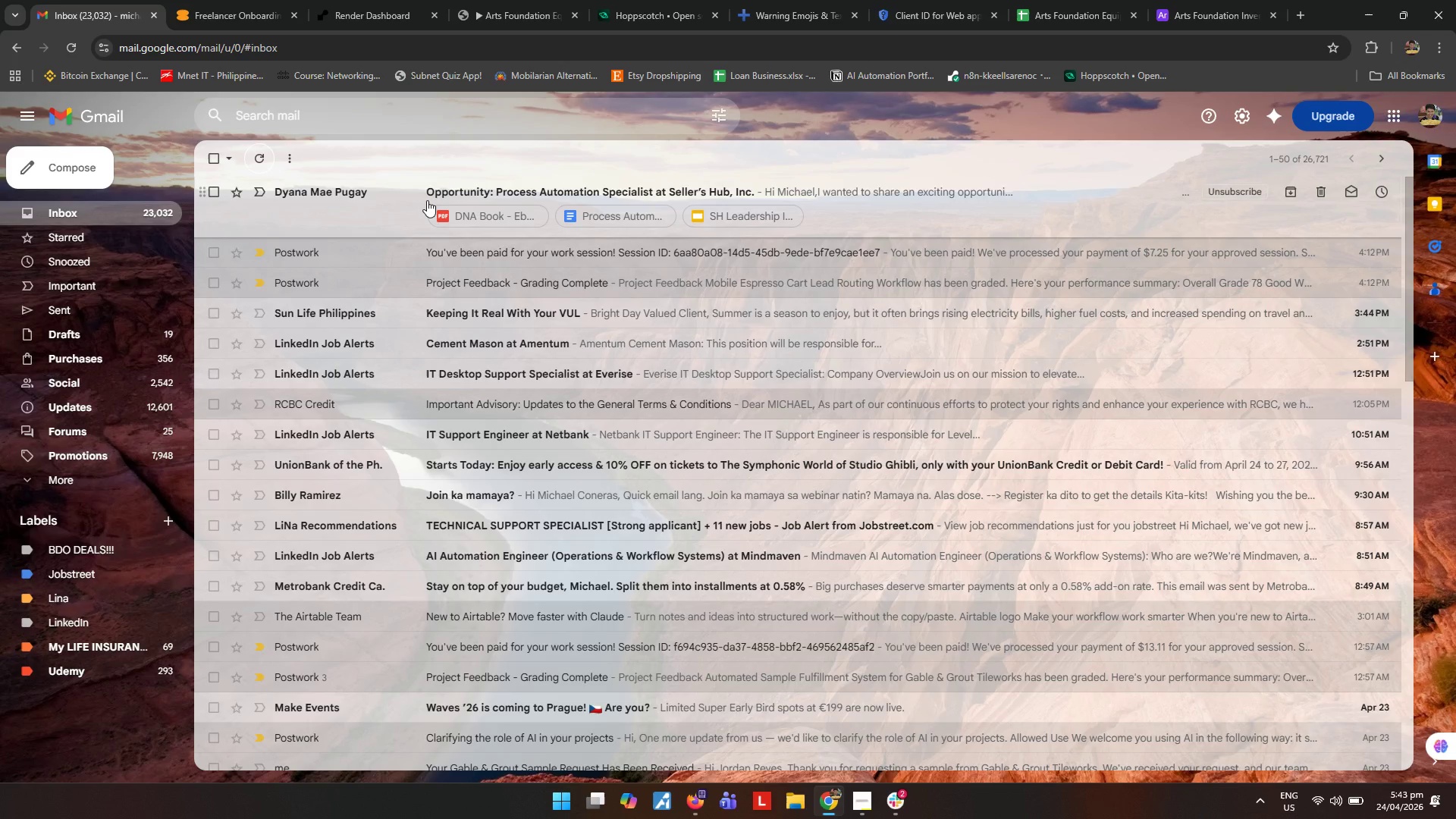 
wait(9.22)
 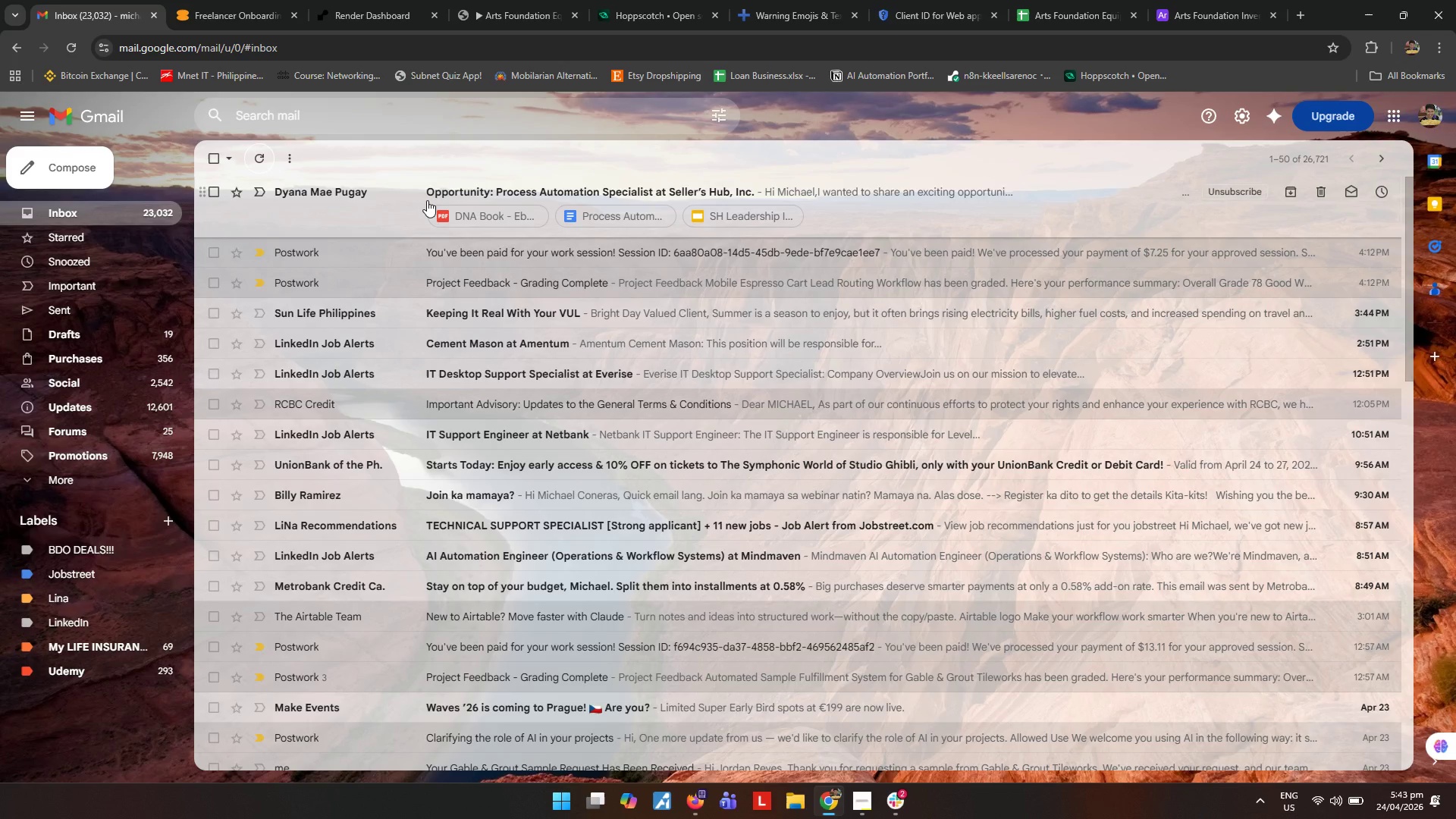 
left_click([517, 284])
 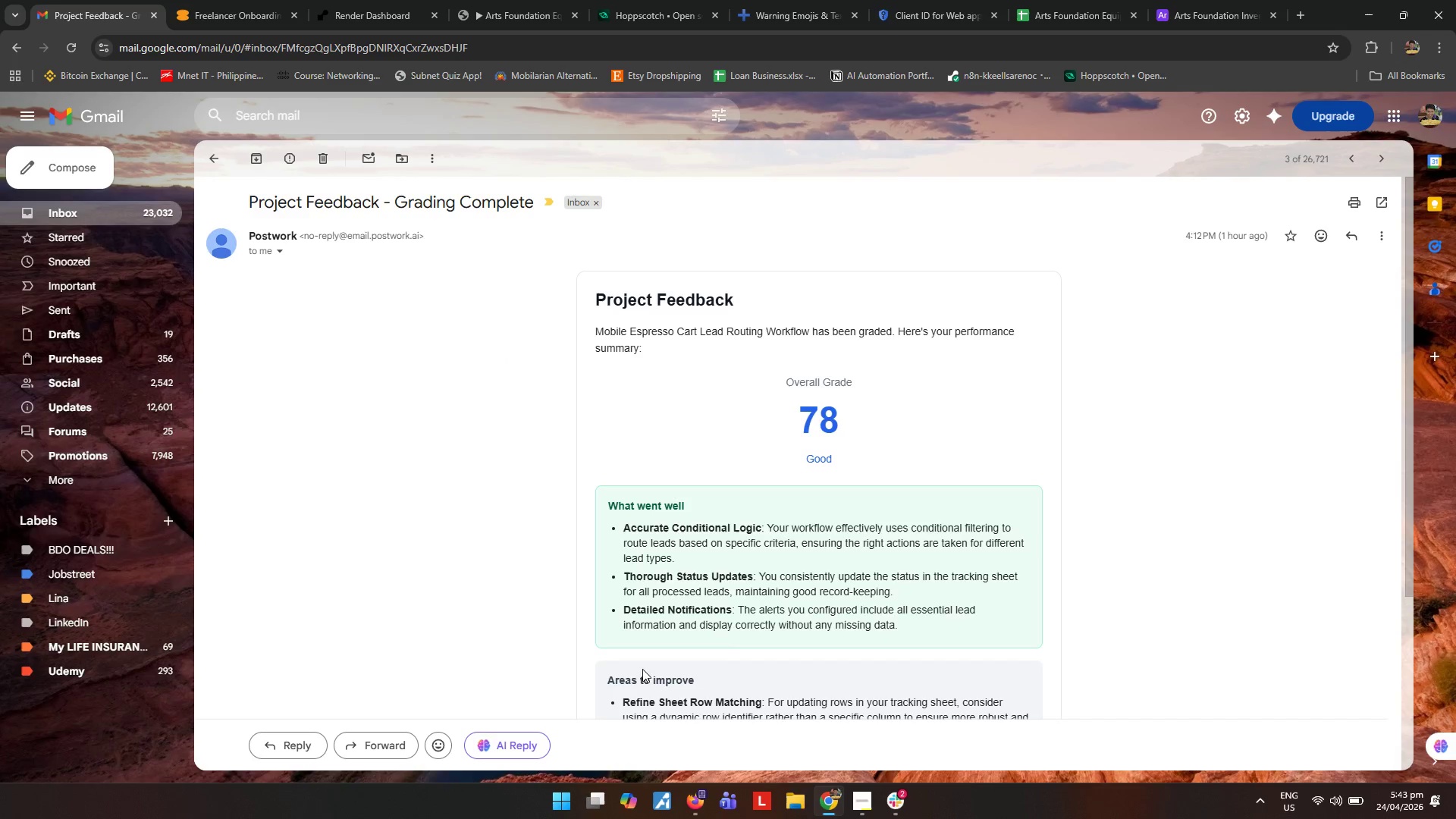 
scroll: coordinate [765, 542], scroll_direction: down, amount: 9.0
 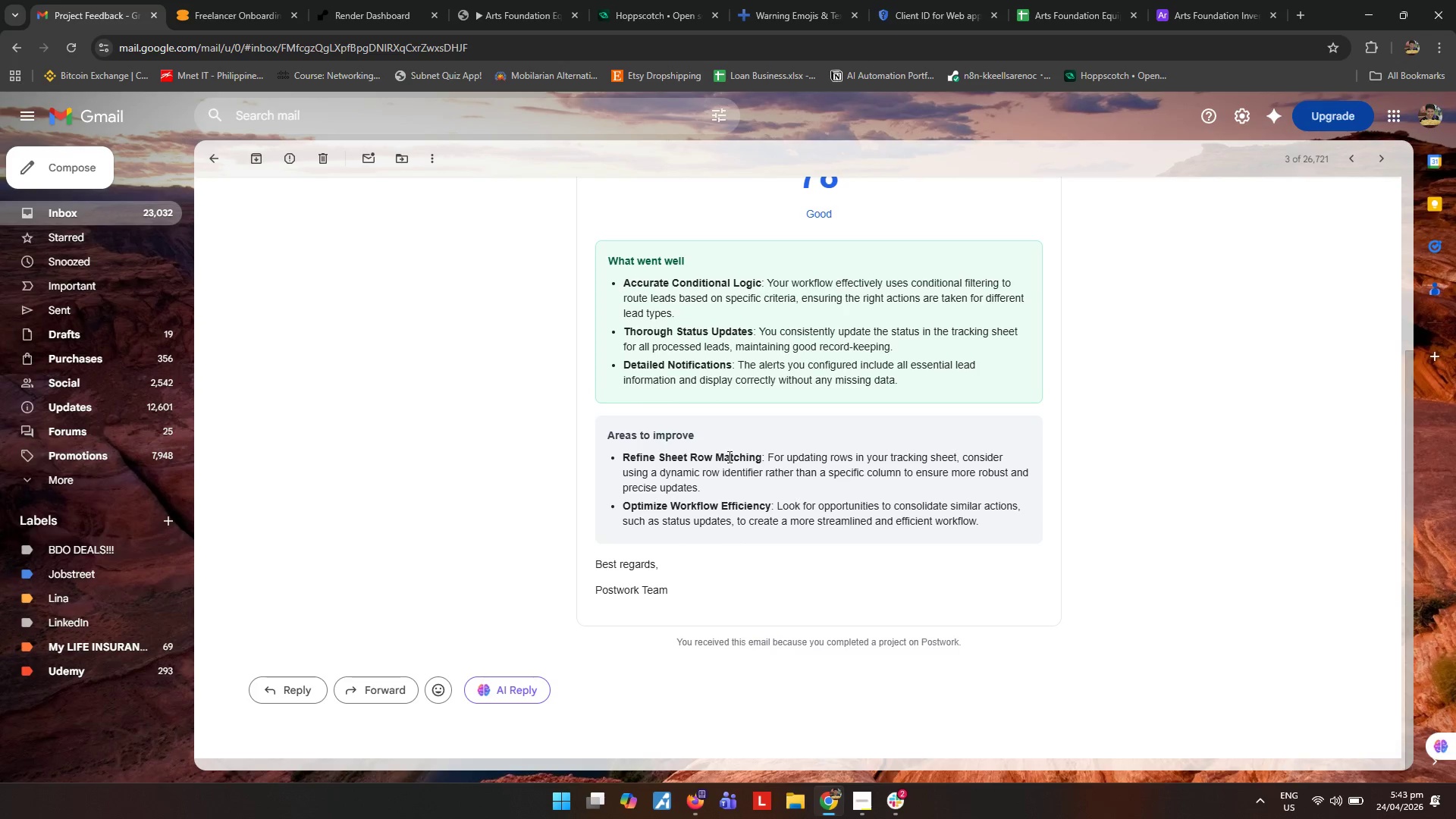 
left_click_drag(start_coordinate=[772, 457], to_coordinate=[993, 462])
 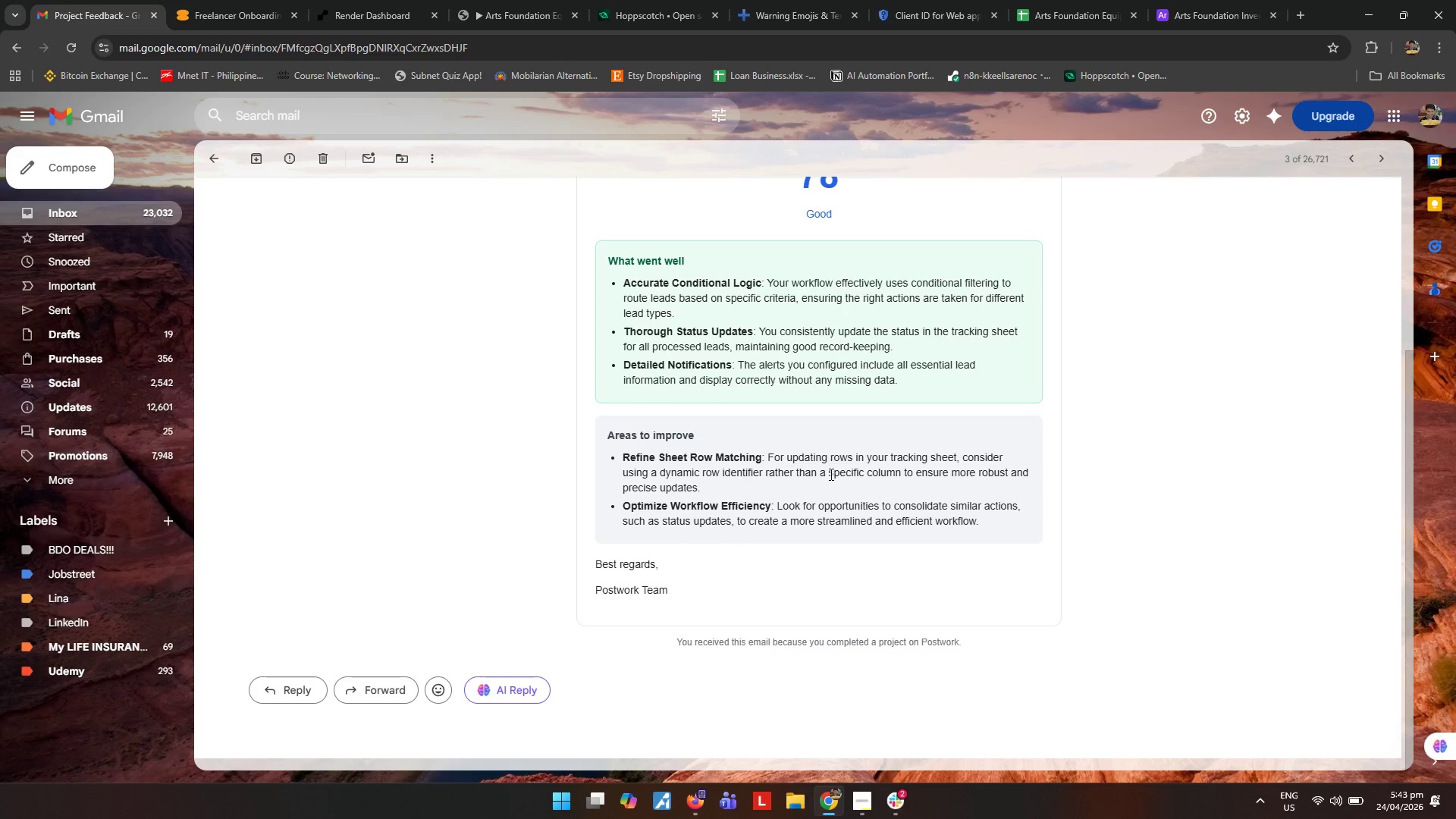 
left_click_drag(start_coordinate=[856, 472], to_coordinate=[1024, 475])
 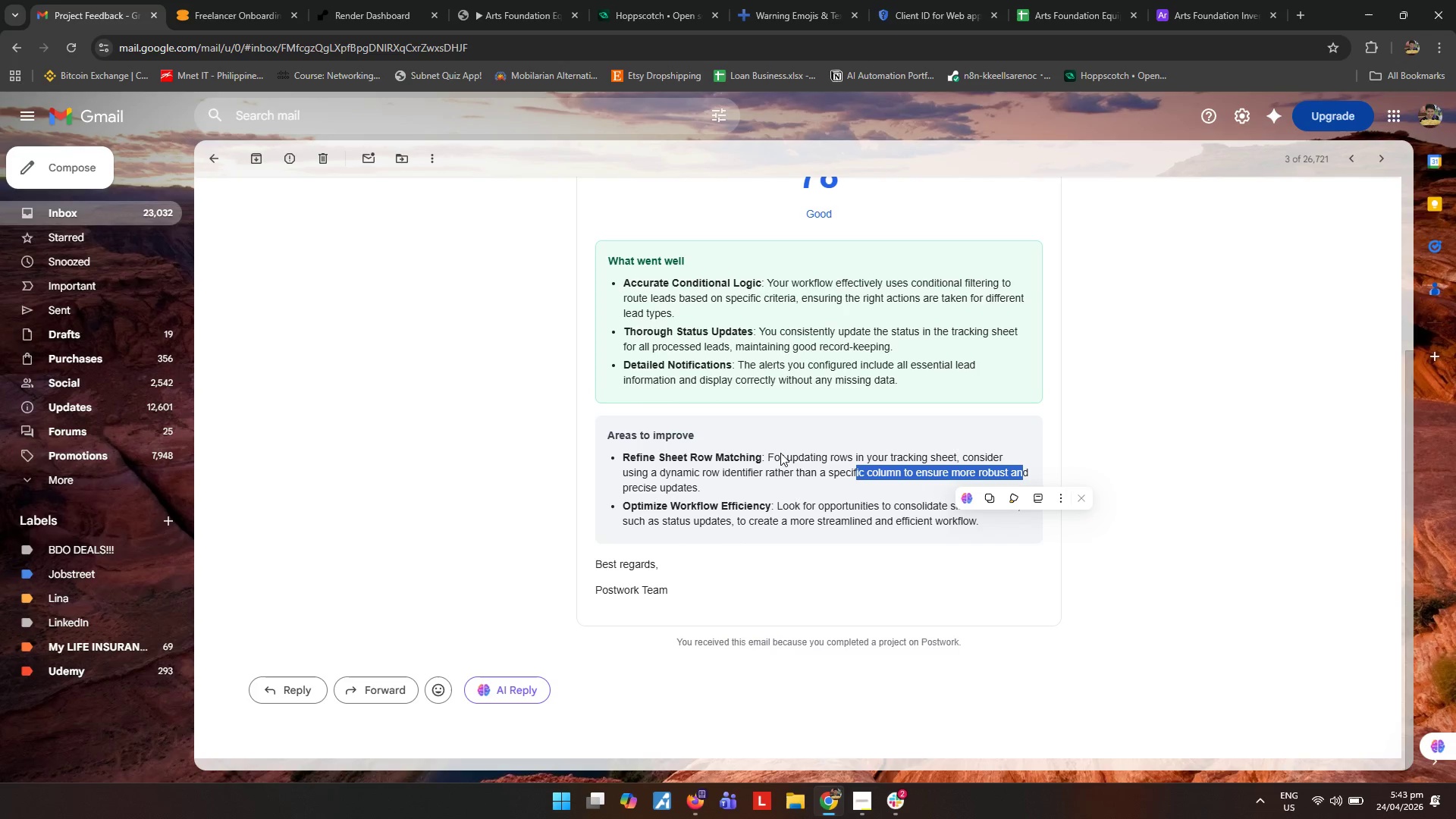 
left_click([783, 458])
 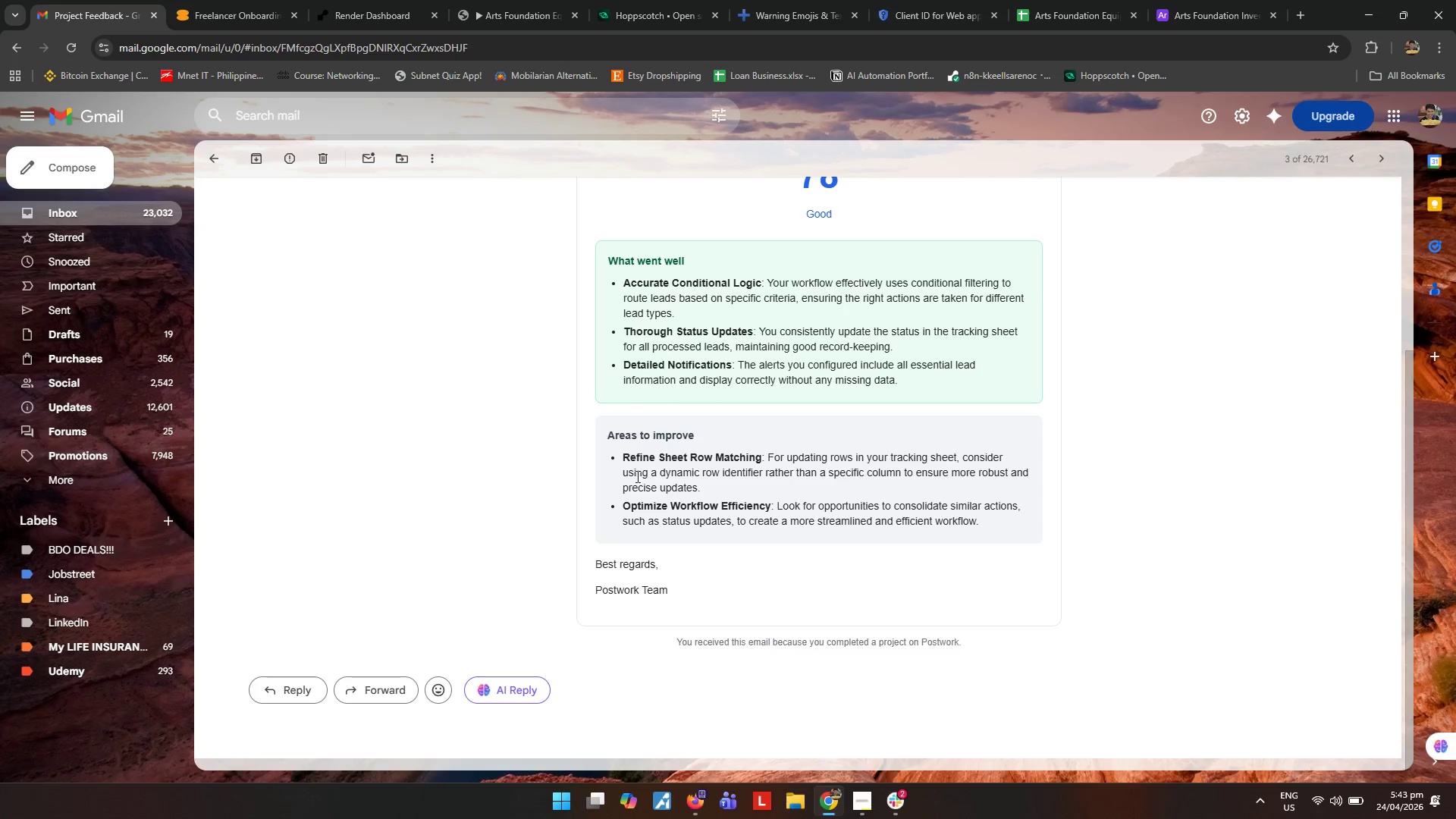 
left_click_drag(start_coordinate=[630, 475], to_coordinate=[936, 482])
 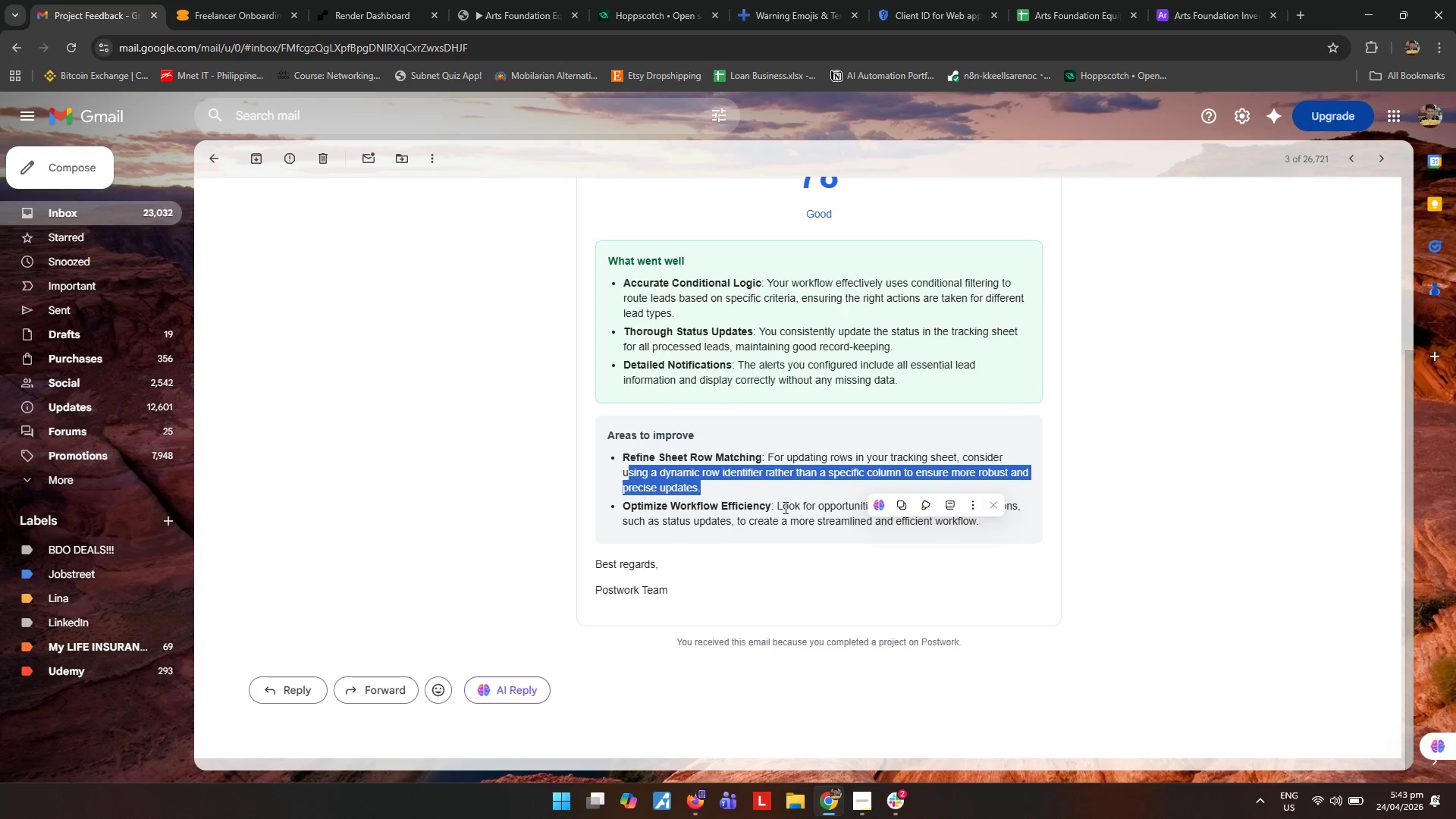 
left_click([784, 507])
 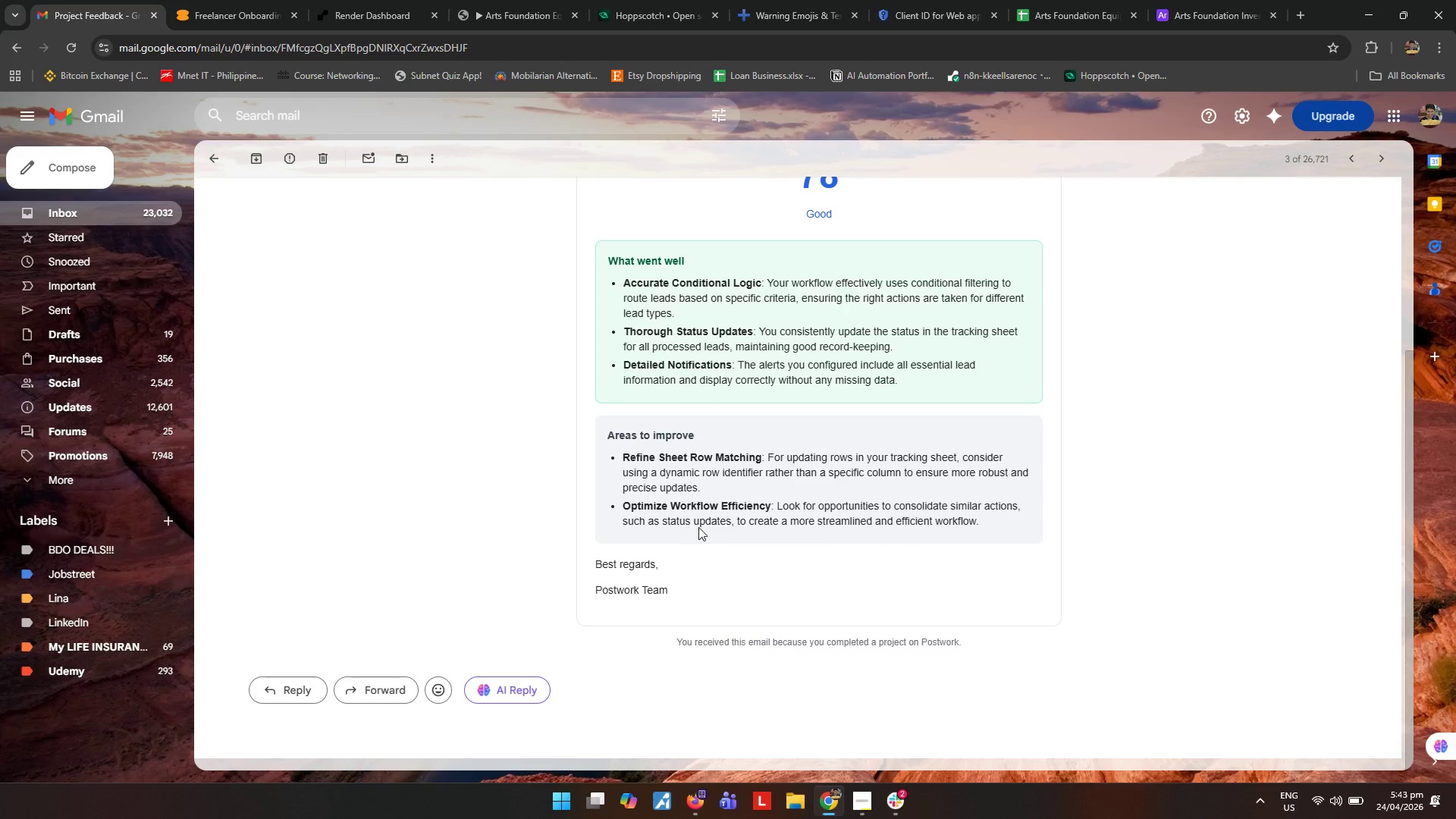 
wait(9.67)
 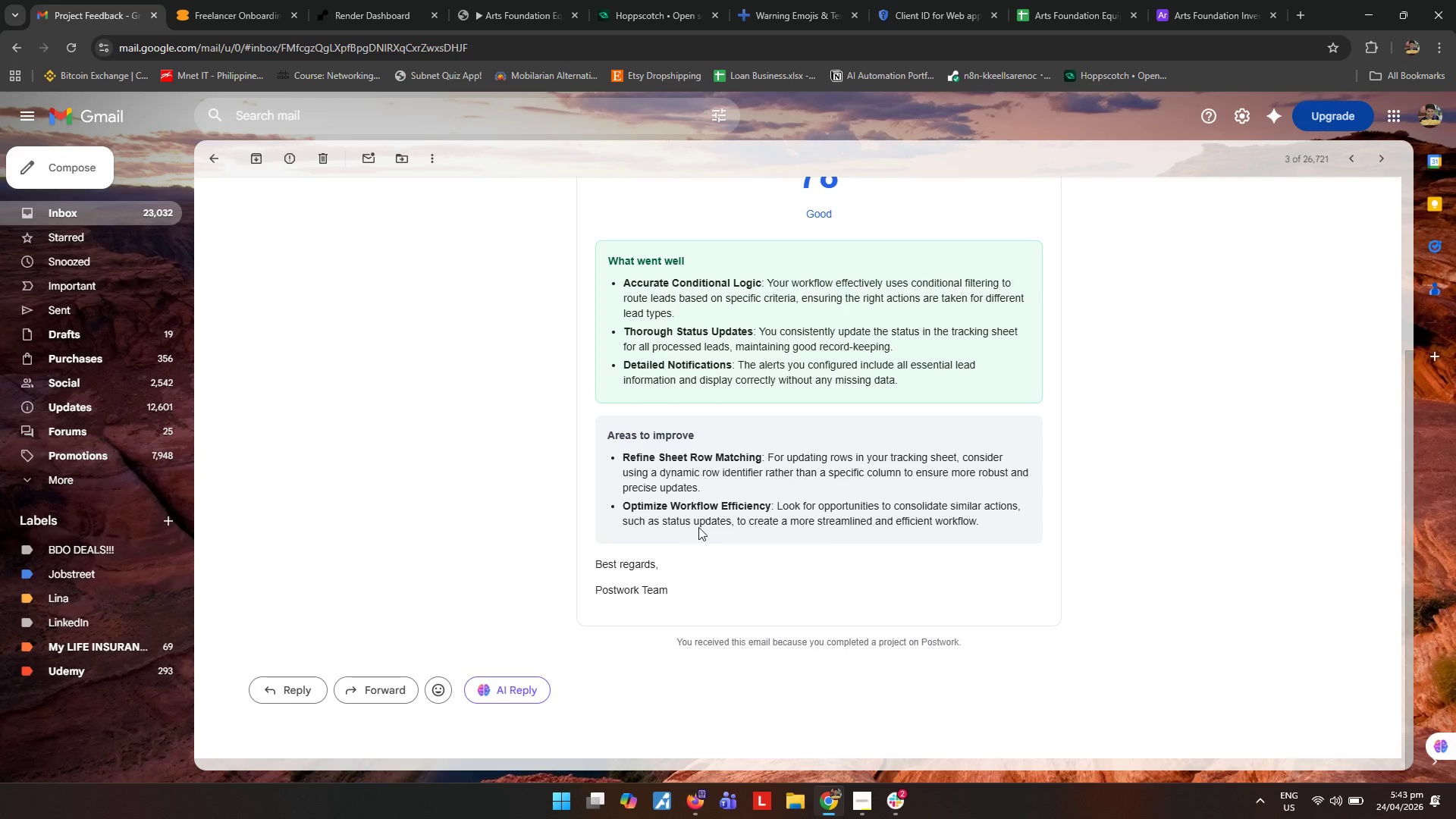 
left_click([83, 216])
 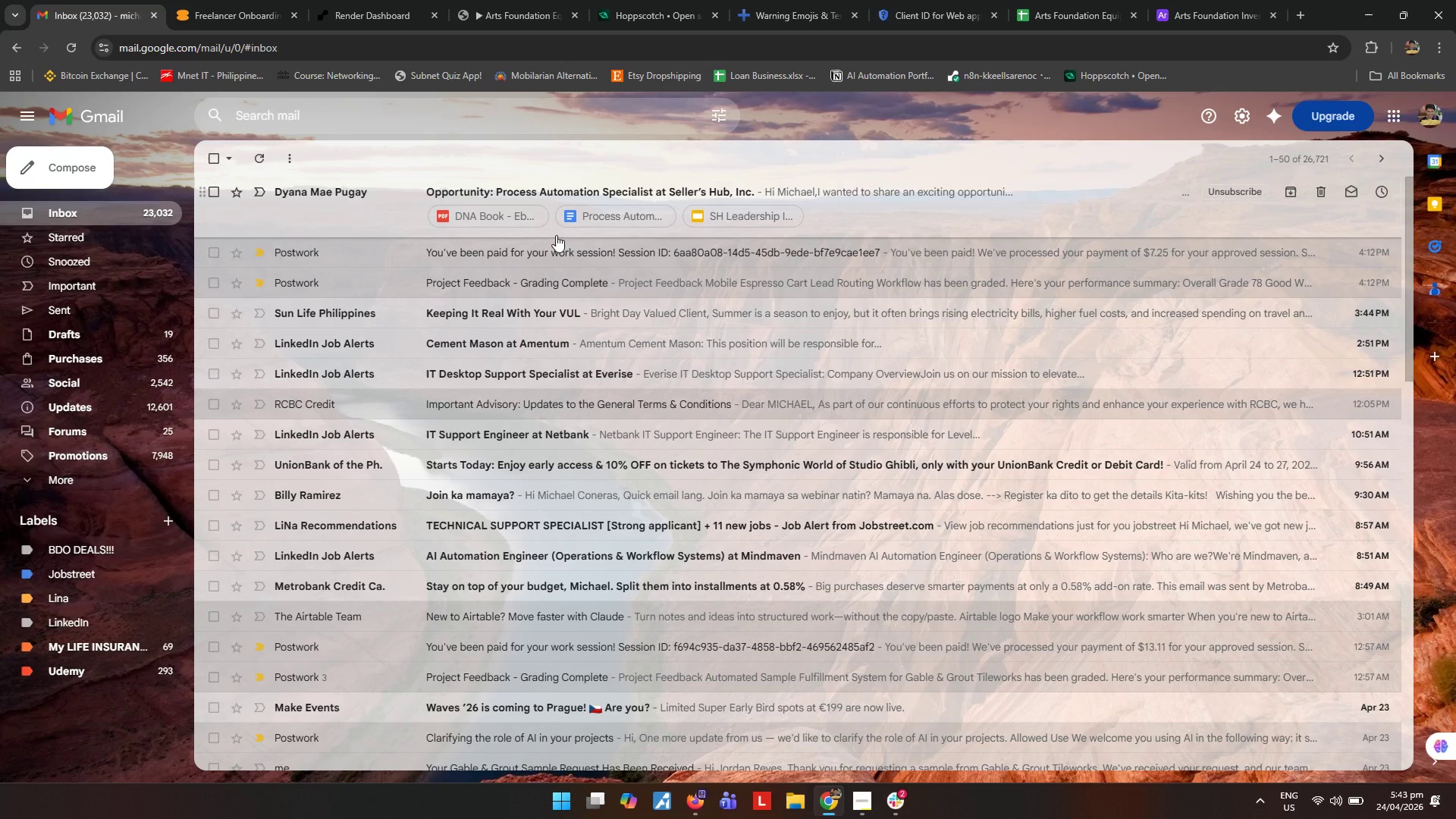 
wait(8.39)
 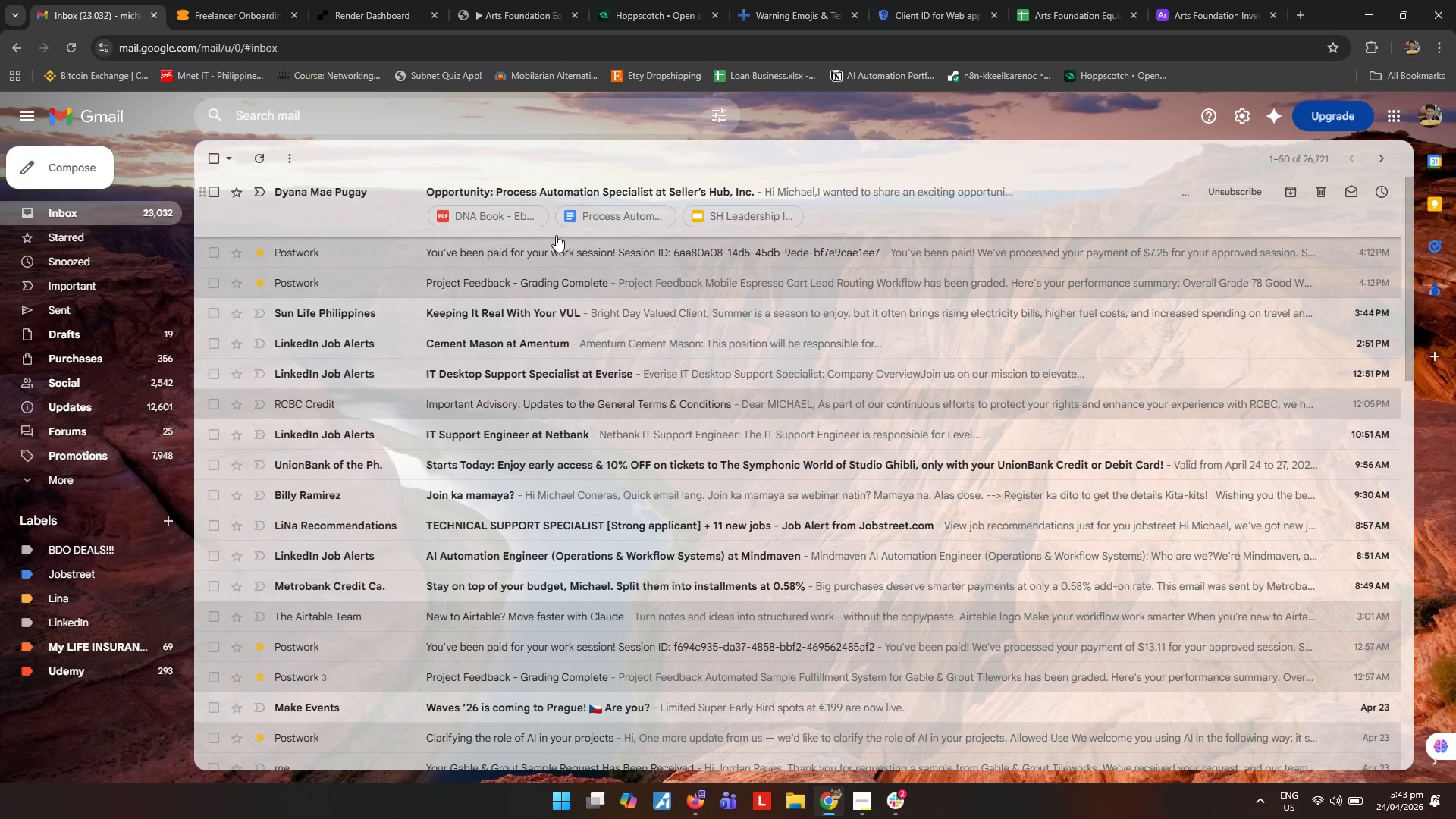 
scroll: coordinate [722, 200], scroll_direction: up, amount: 4.0
 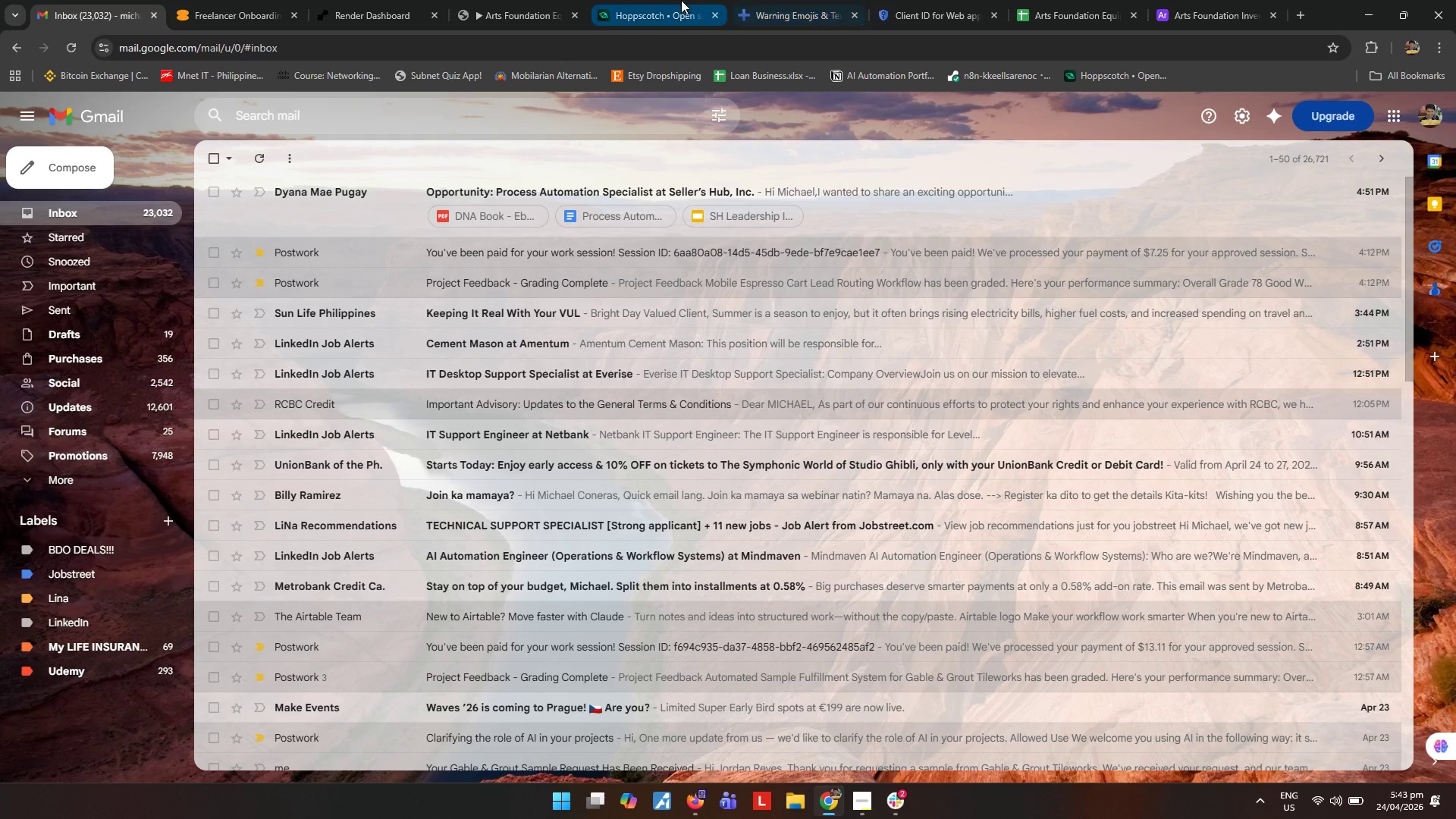 
left_click([524, 1])
 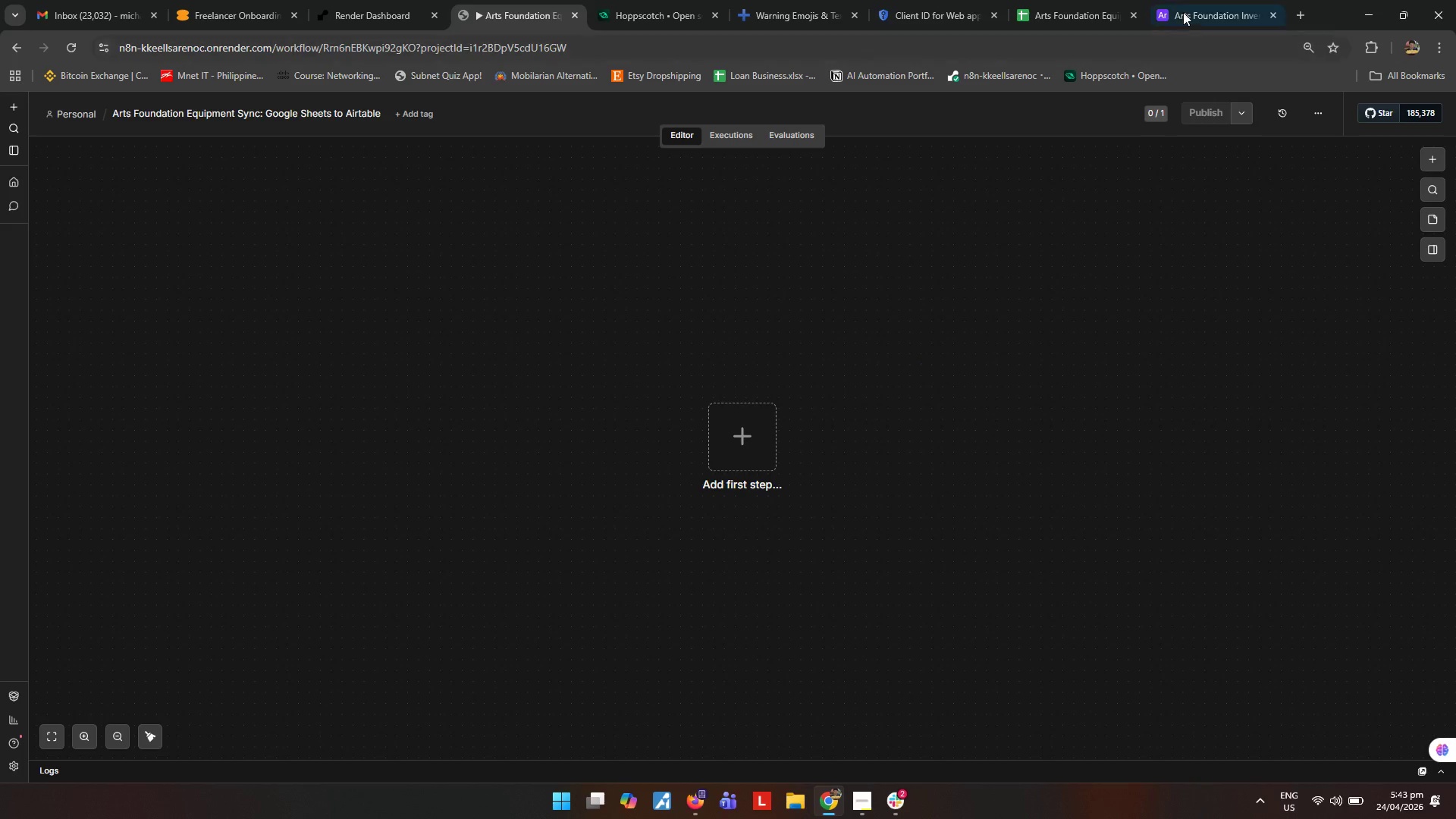 
left_click([1190, 7])
 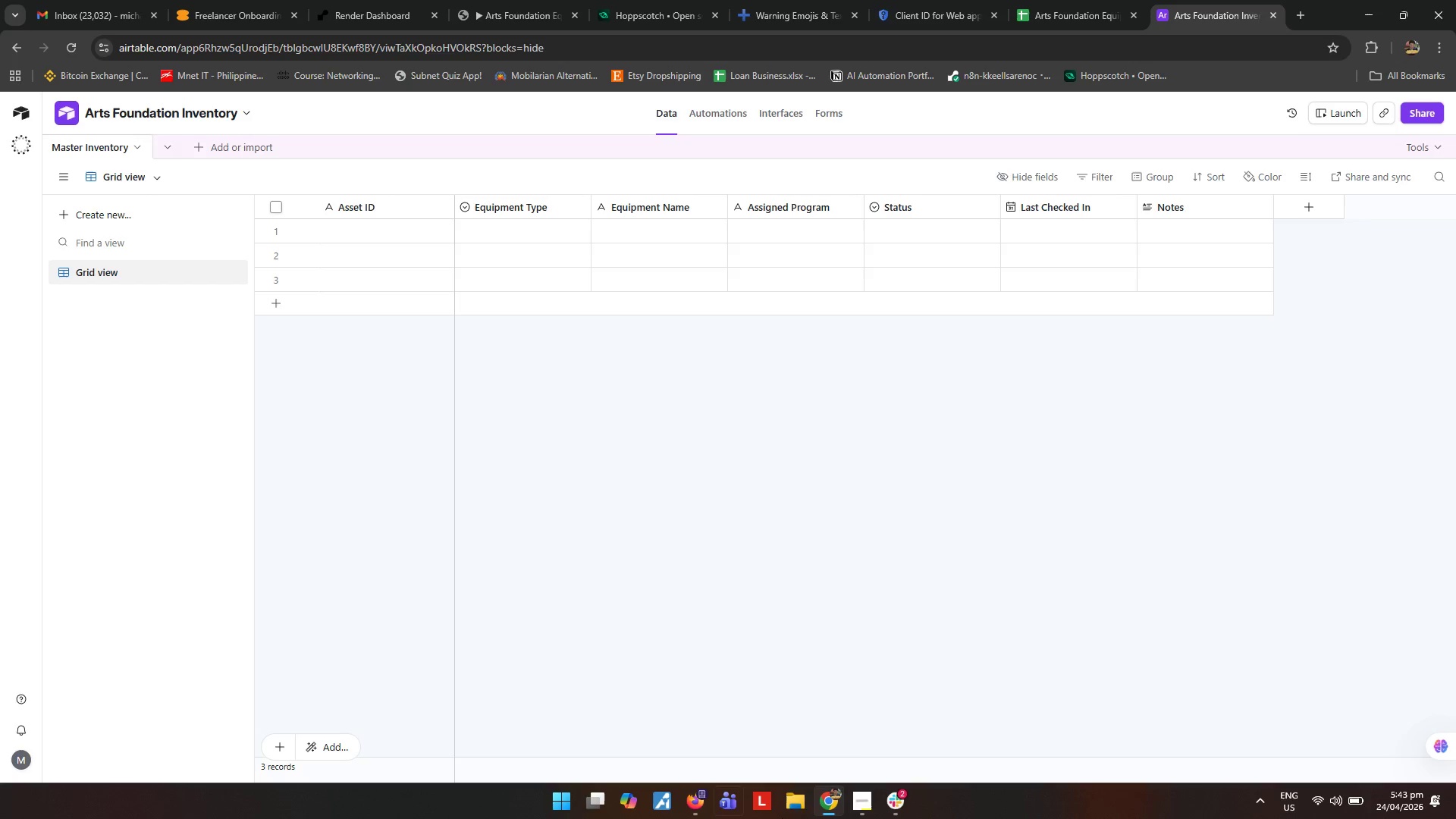 
left_click([859, 804])